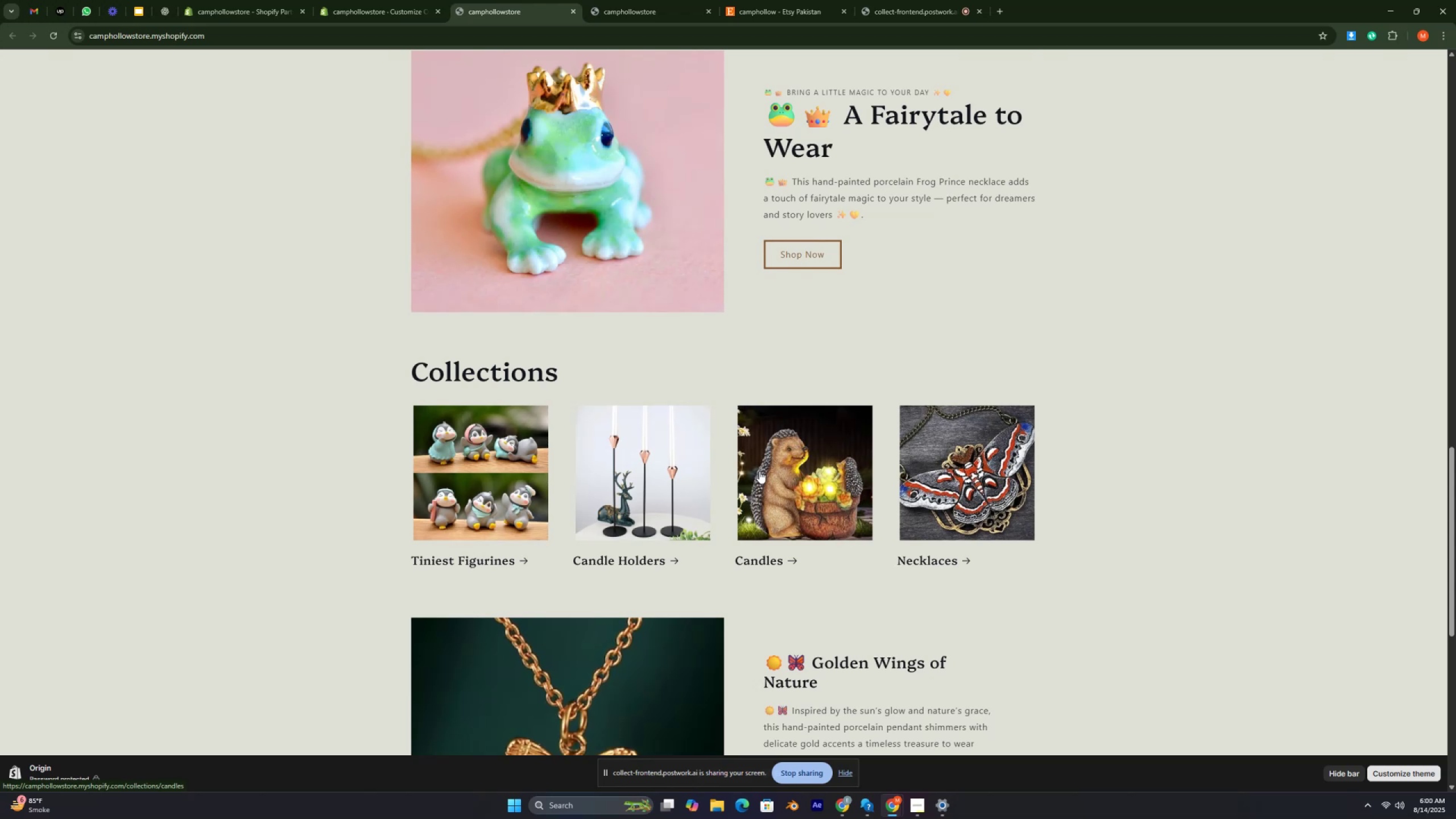 
key(Control+ControlRight)
 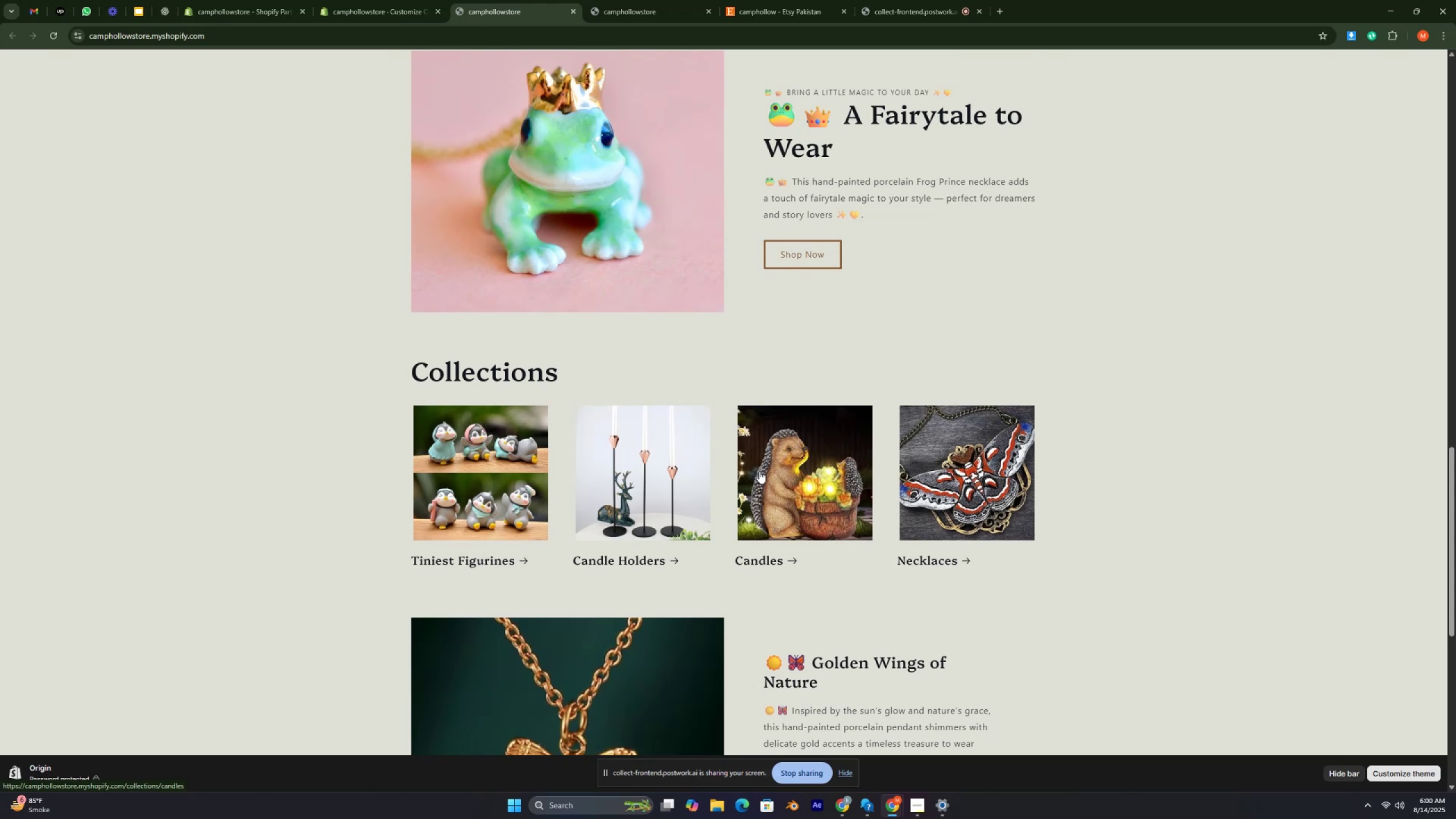 
key(Control+ControlRight)
 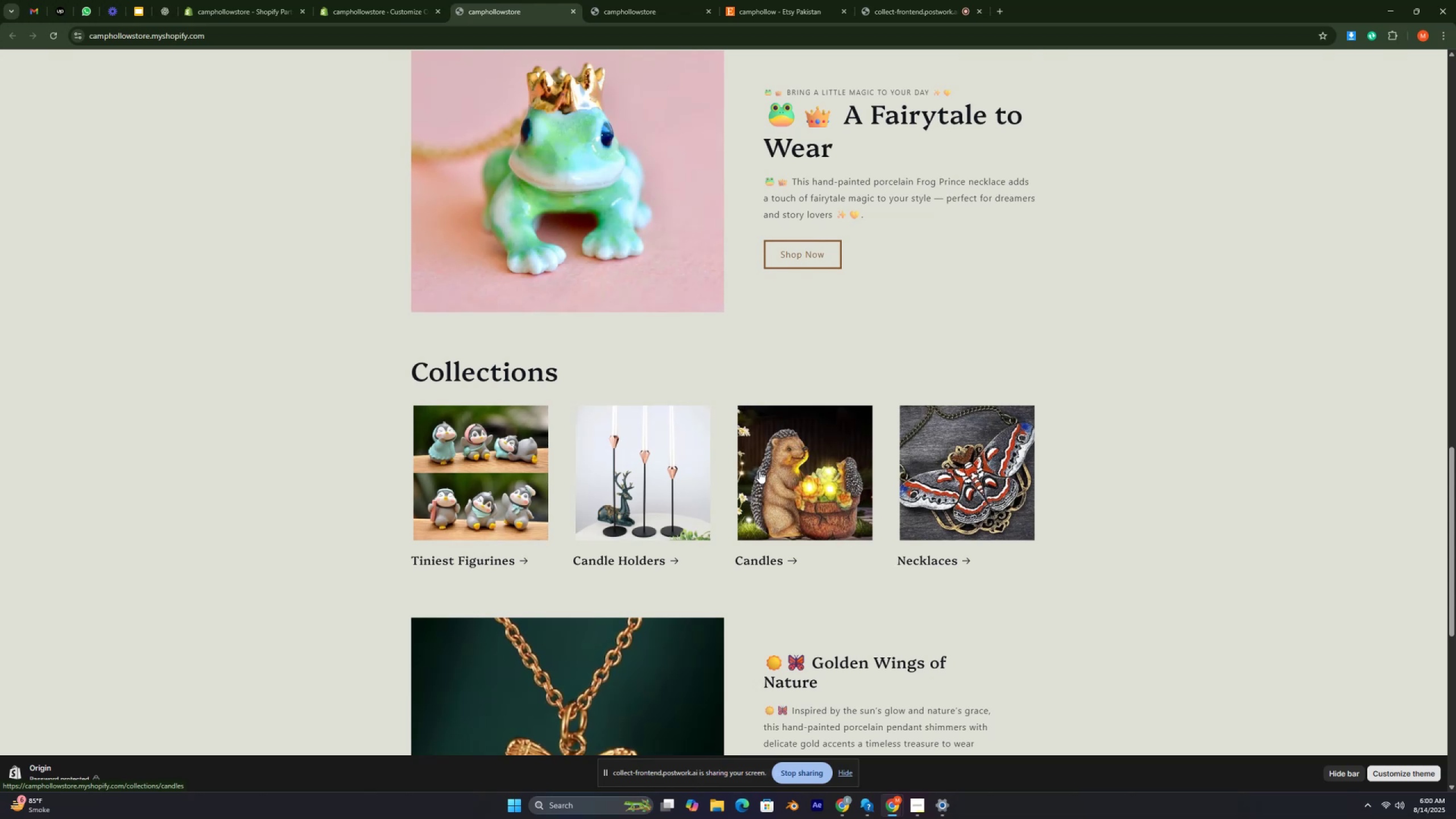 
key(Control+ControlRight)
 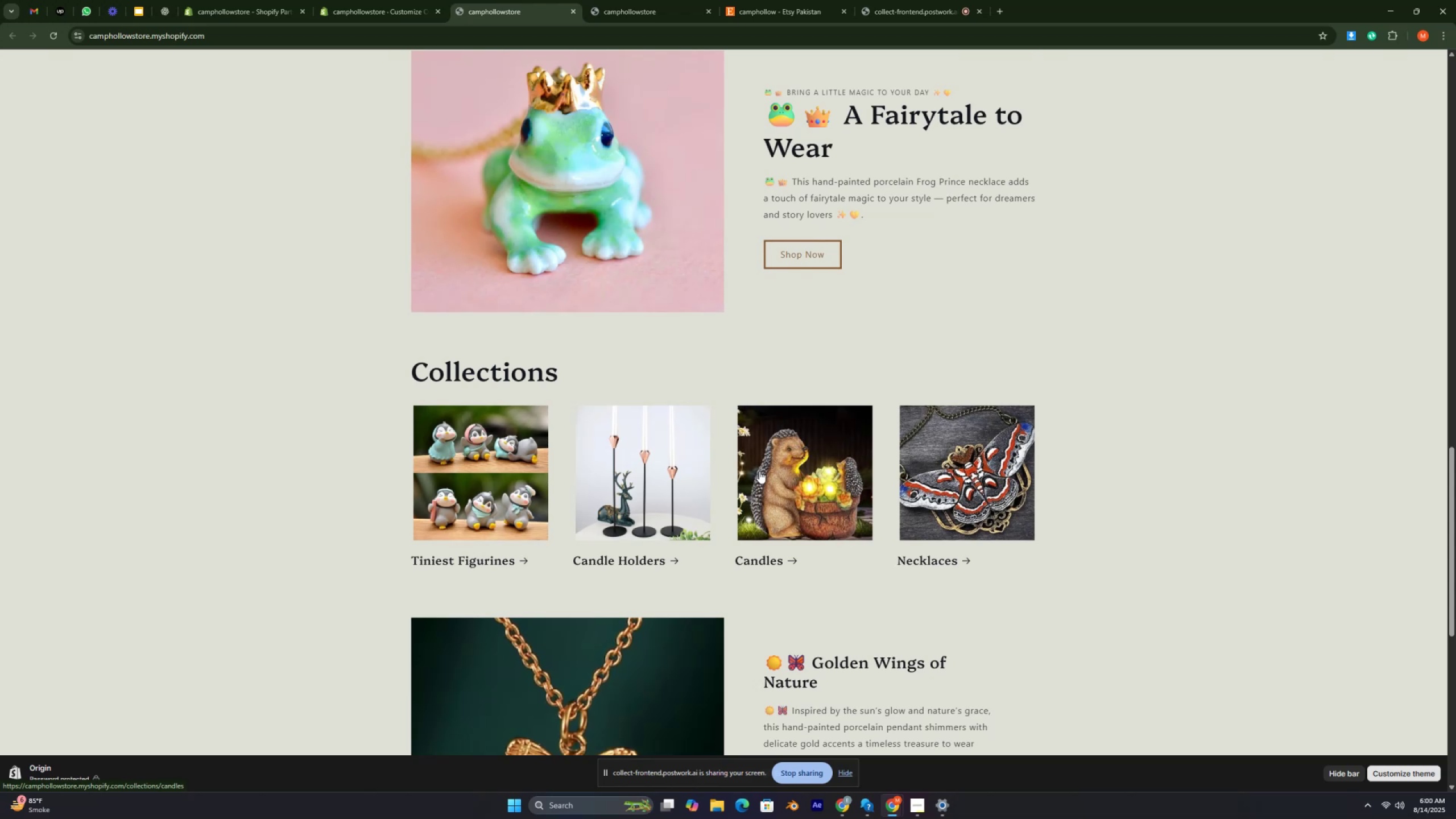 
key(Control+ControlRight)
 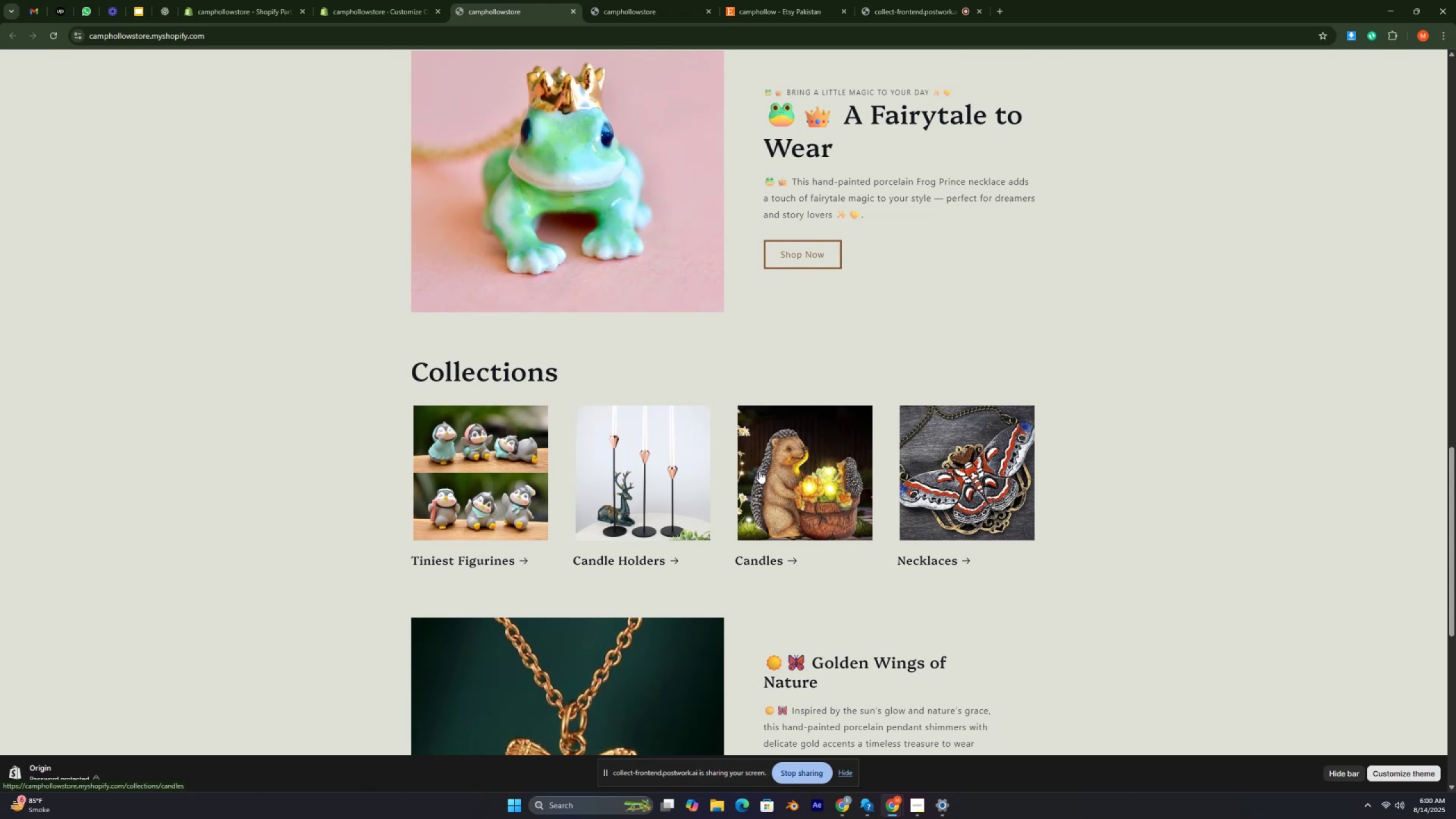 
key(Control+ControlRight)
 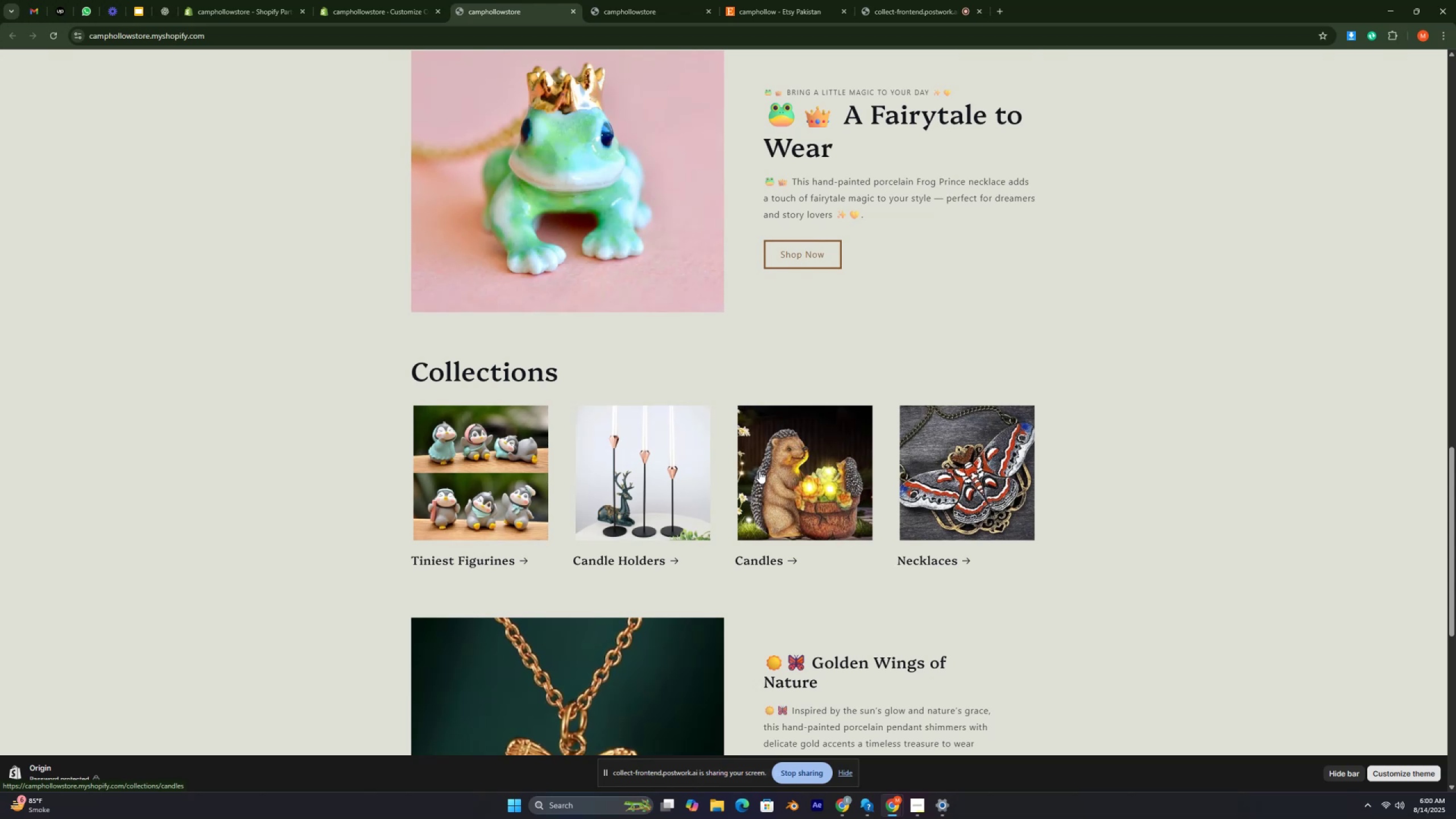 
key(Control+ControlRight)
 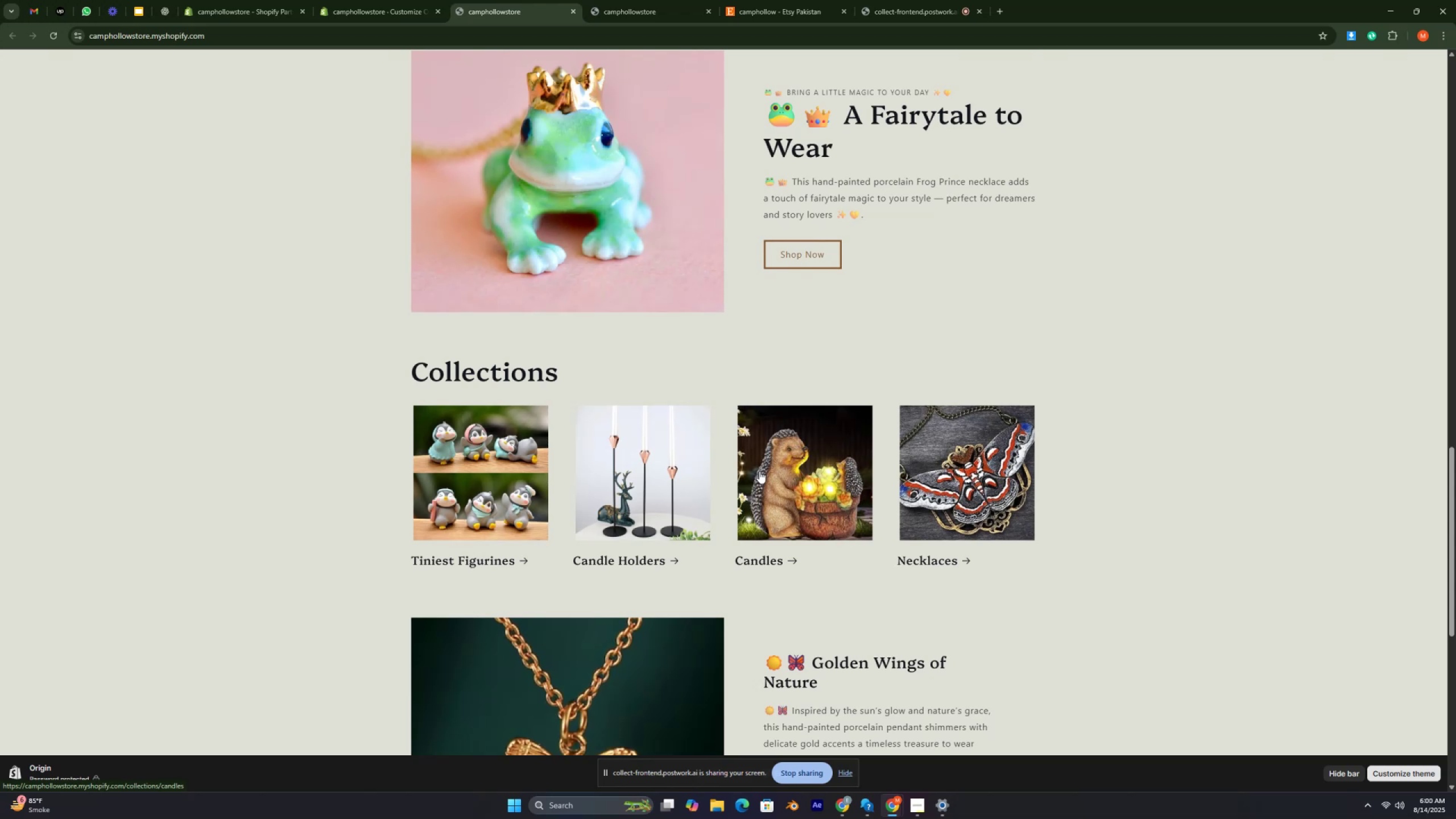 
key(Control+ControlRight)
 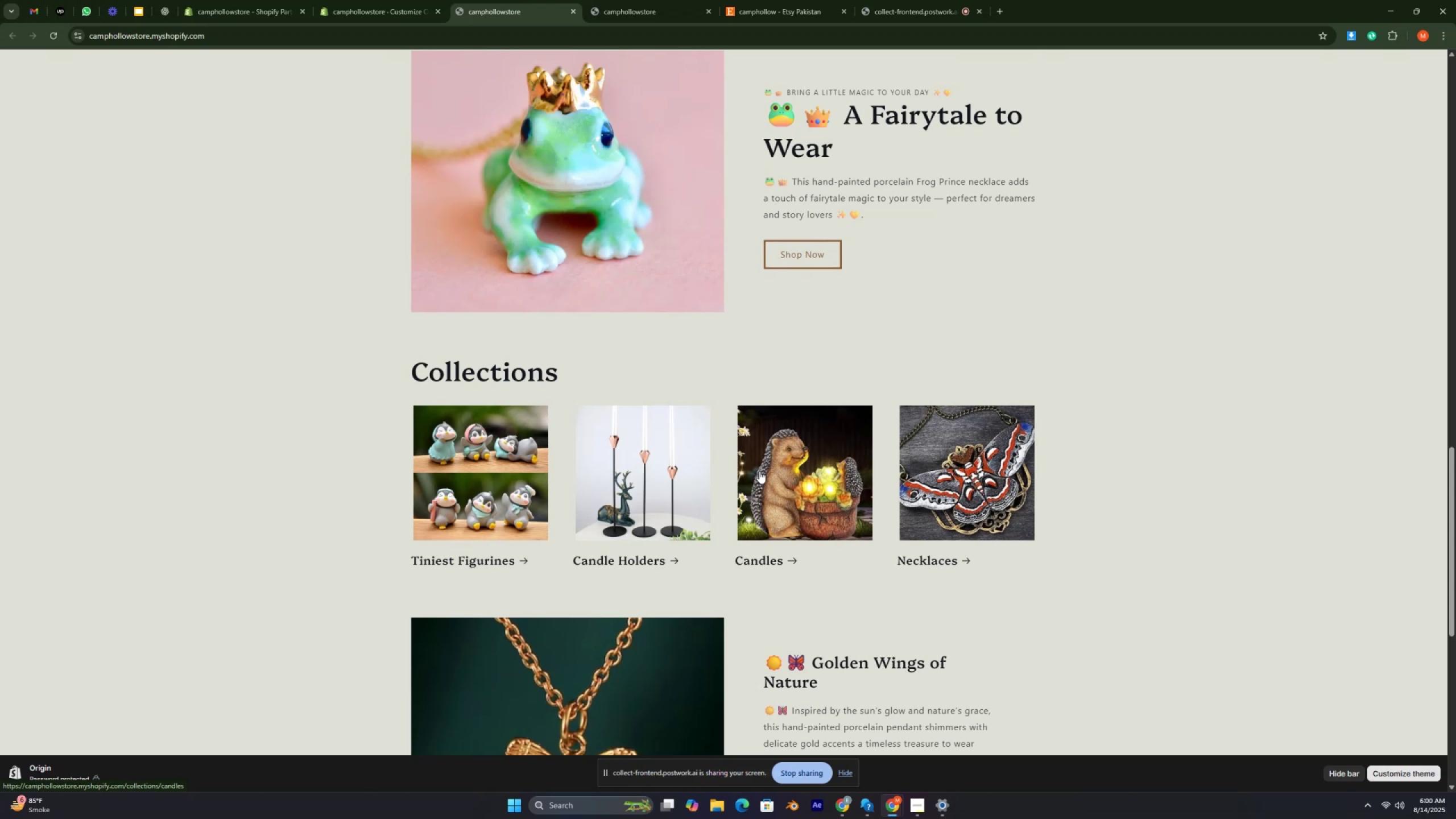 
key(Control+ControlRight)
 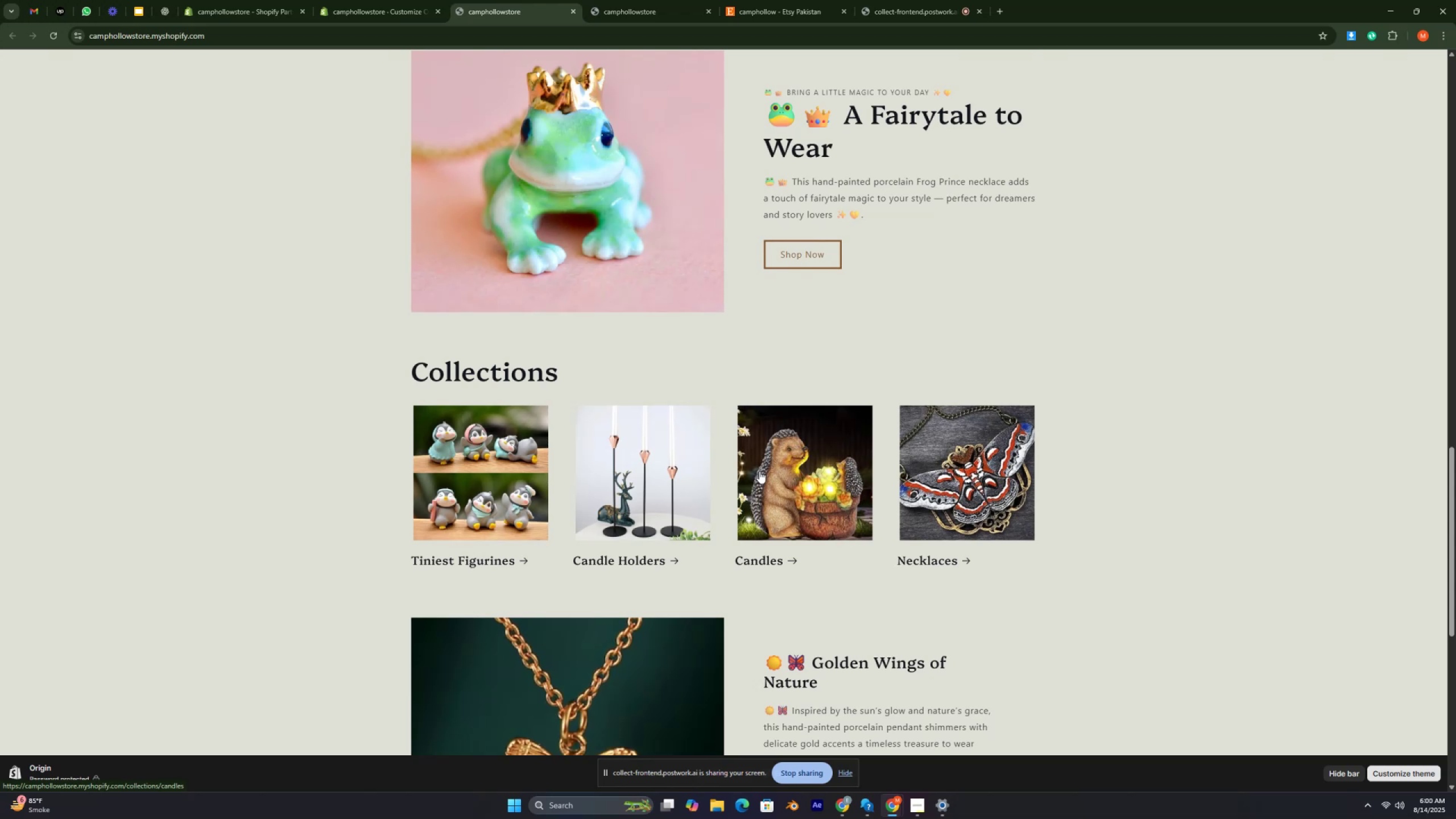 
key(Control+ControlRight)
 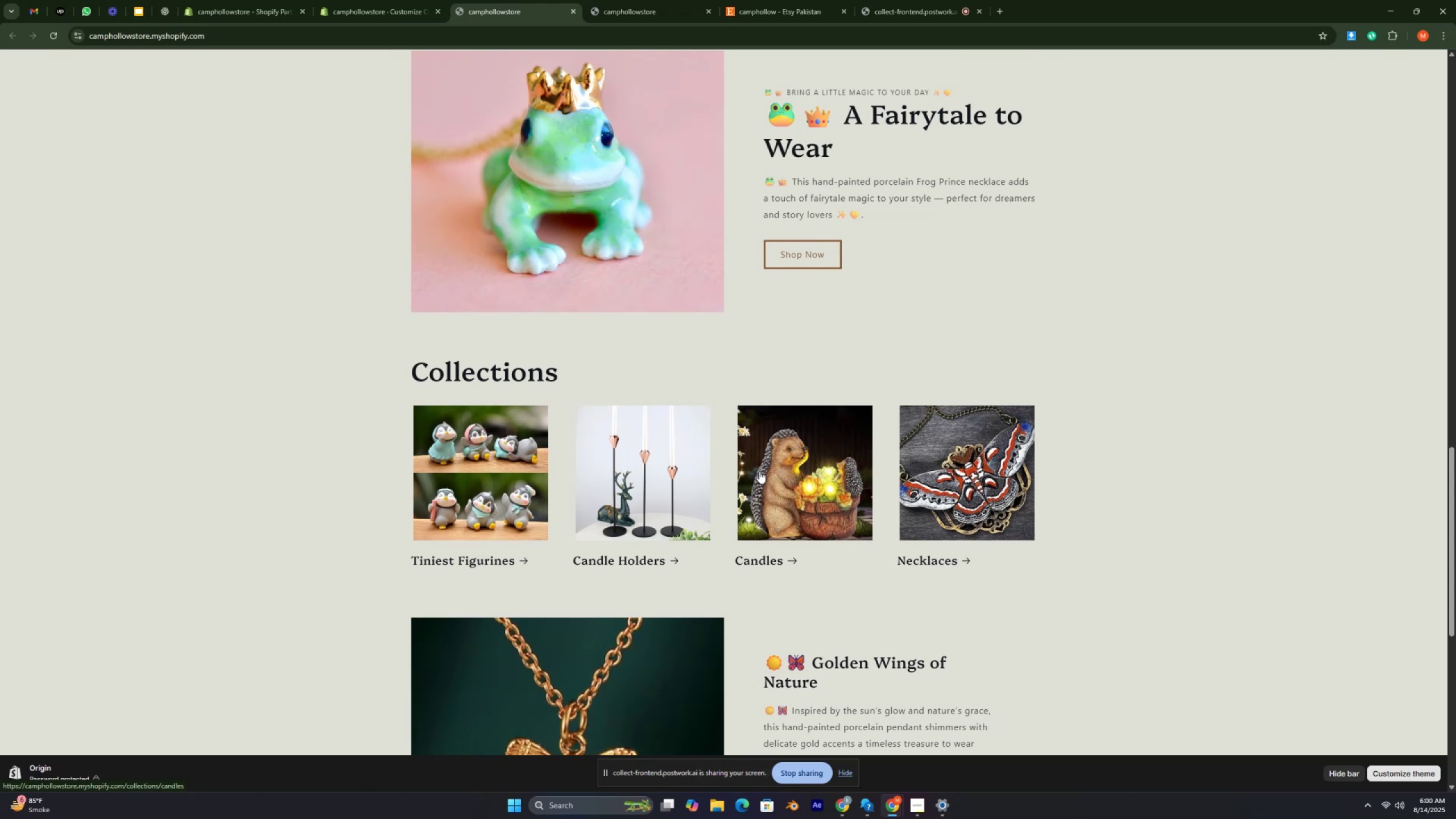 
key(Control+ControlRight)
 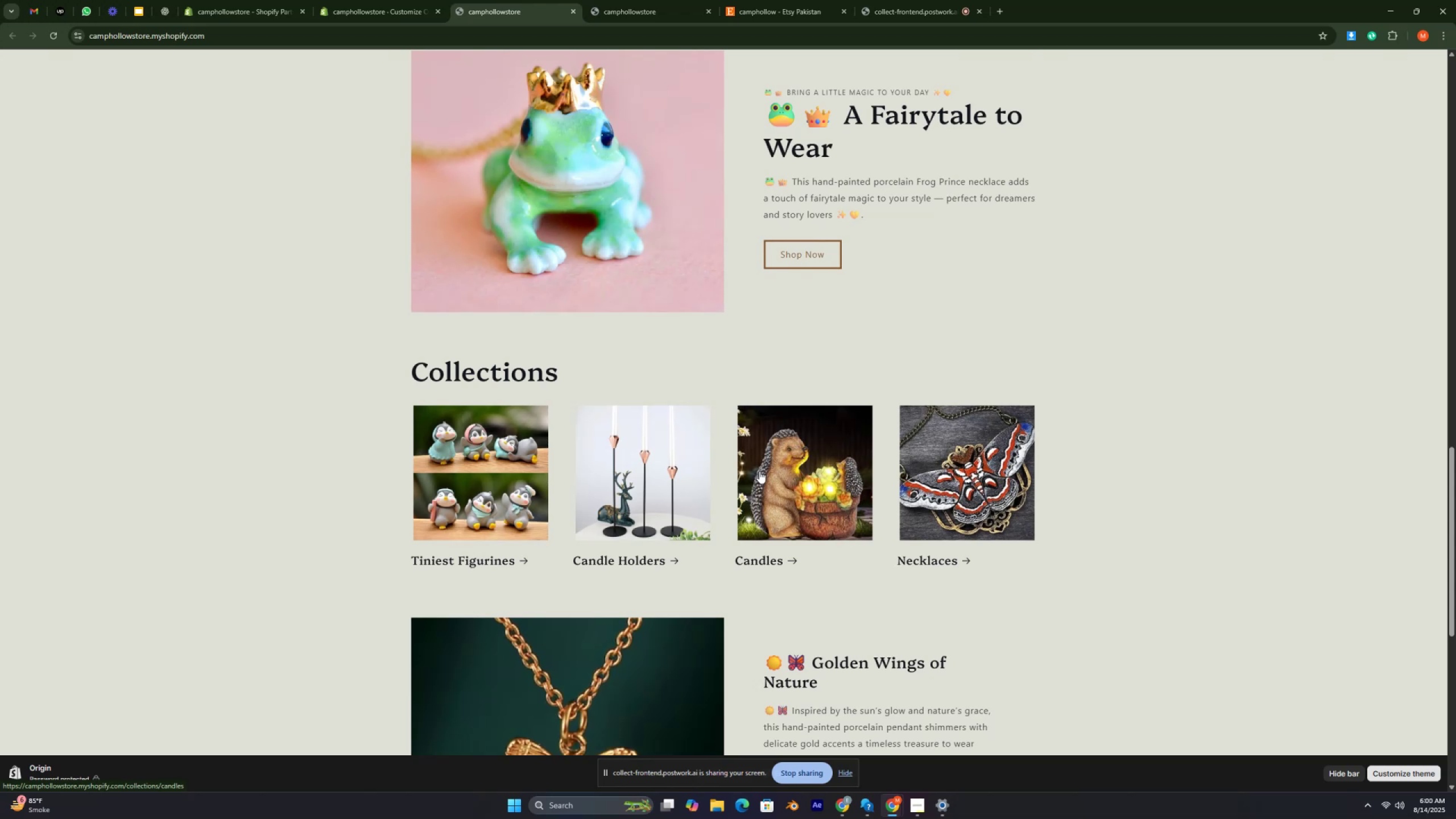 
key(Control+ControlRight)
 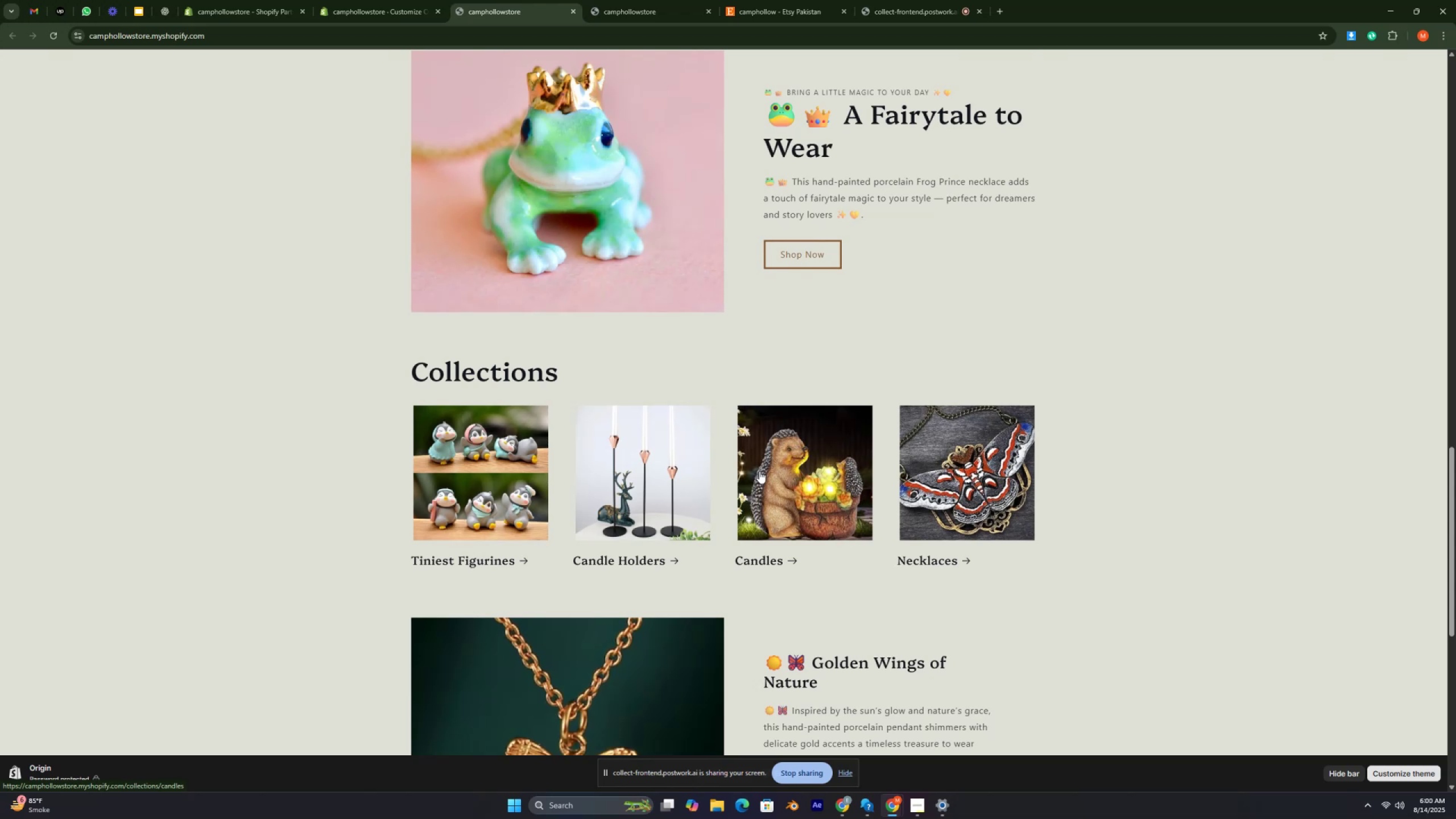 
key(Control+ControlRight)
 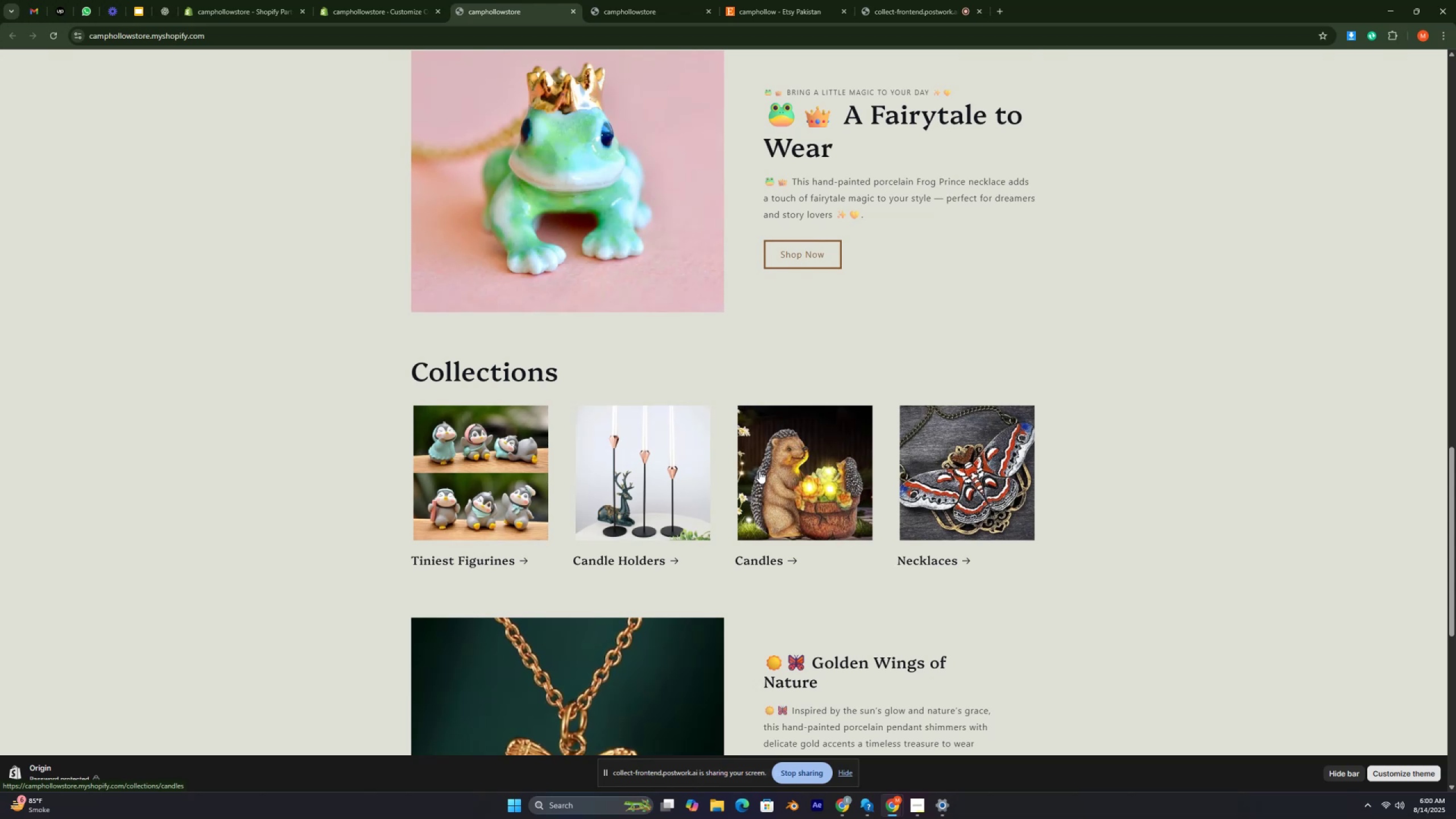 
key(Control+ControlRight)
 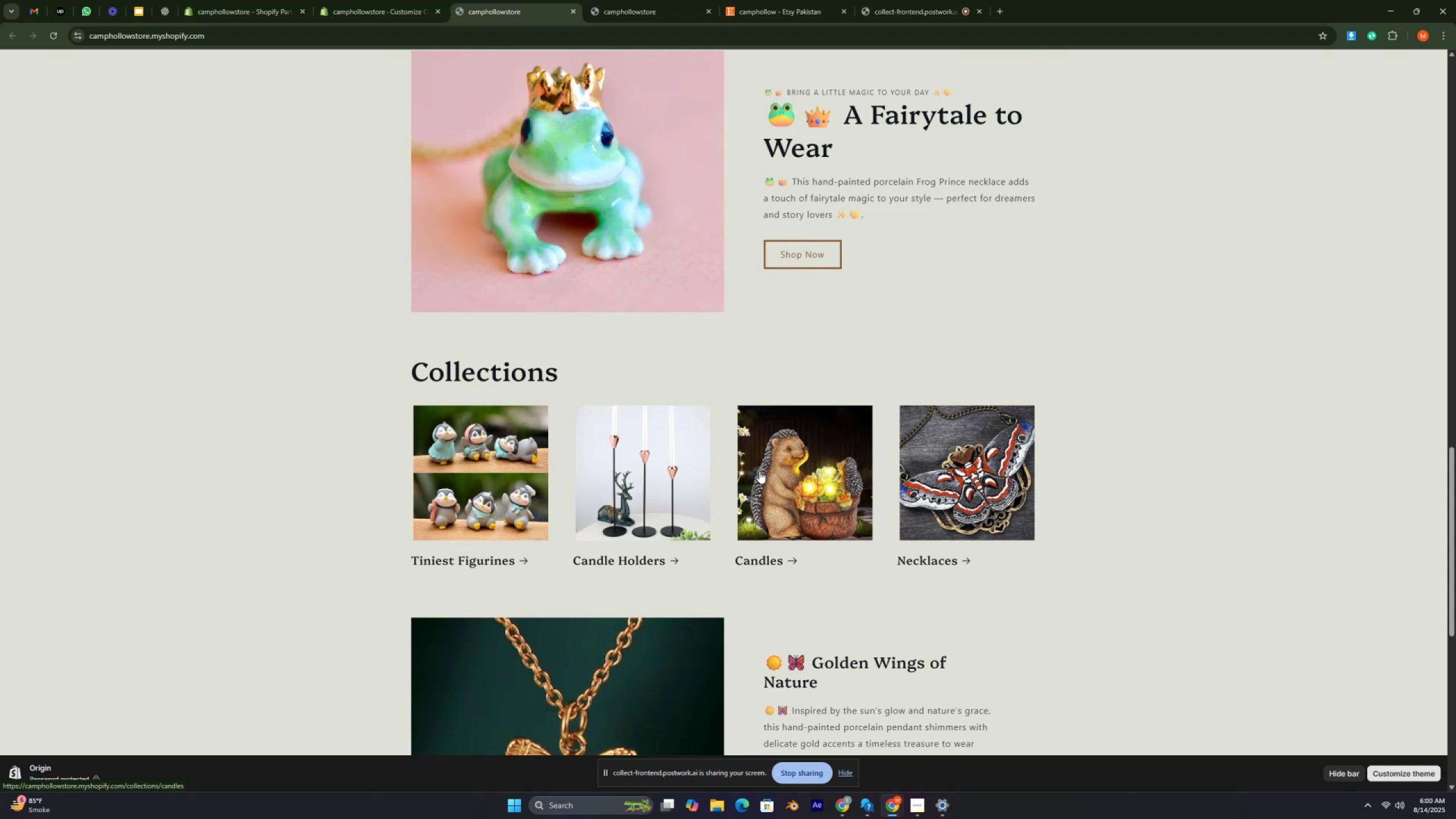 
key(Control+ControlRight)
 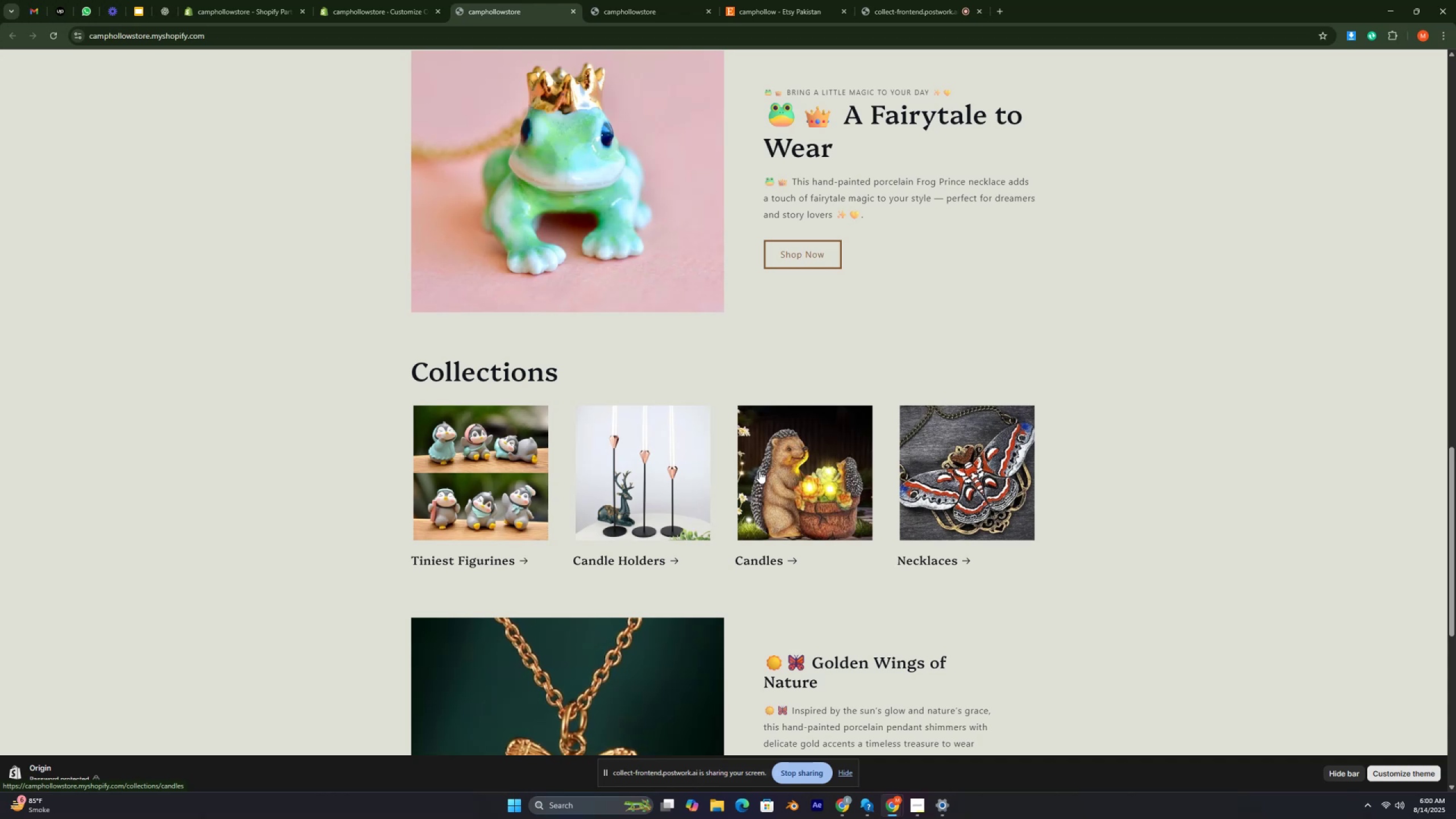 
key(Control+ControlRight)
 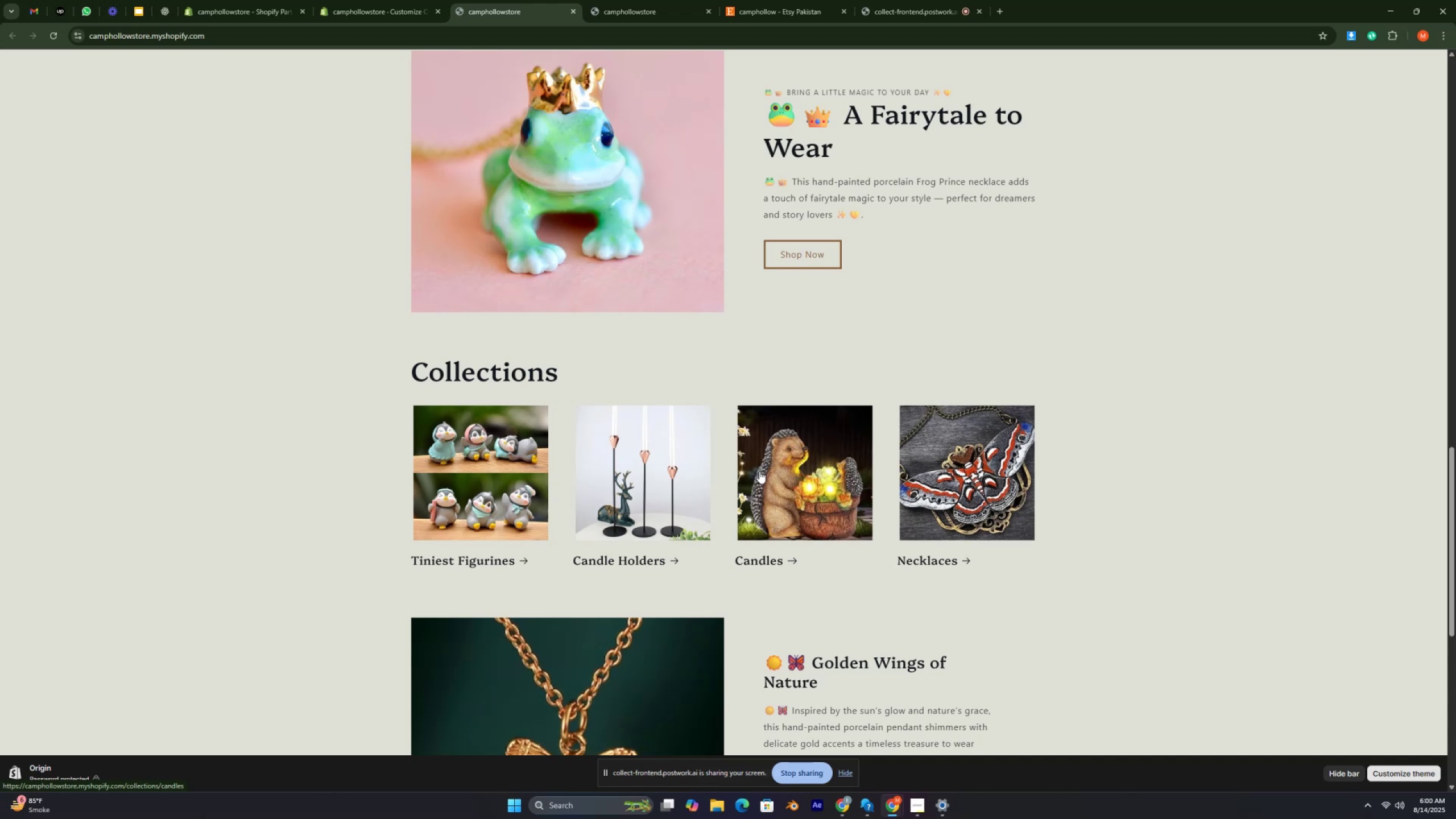 
key(Control+ControlRight)
 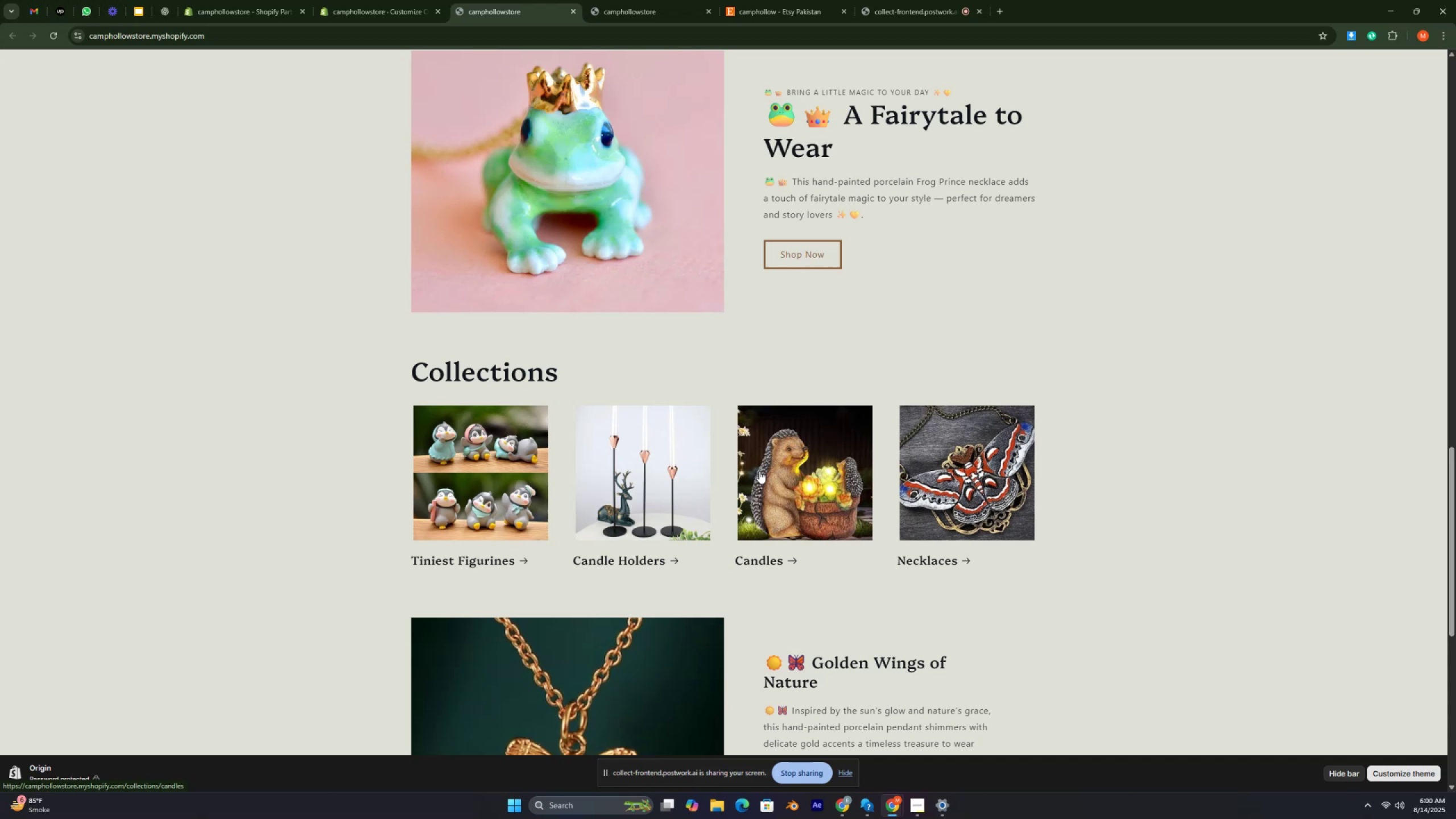 
key(Control+ControlRight)
 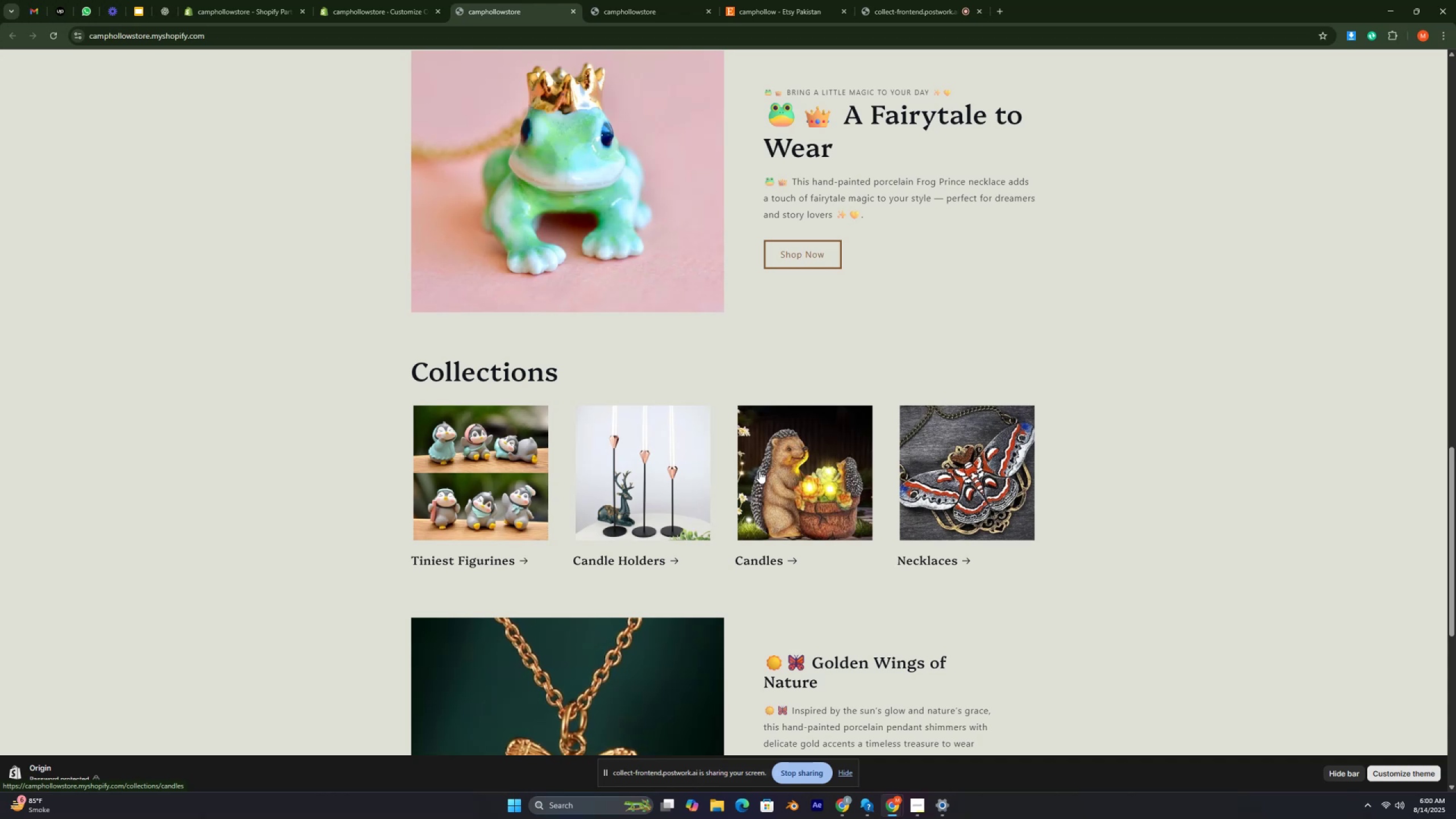 
key(Control+ControlRight)
 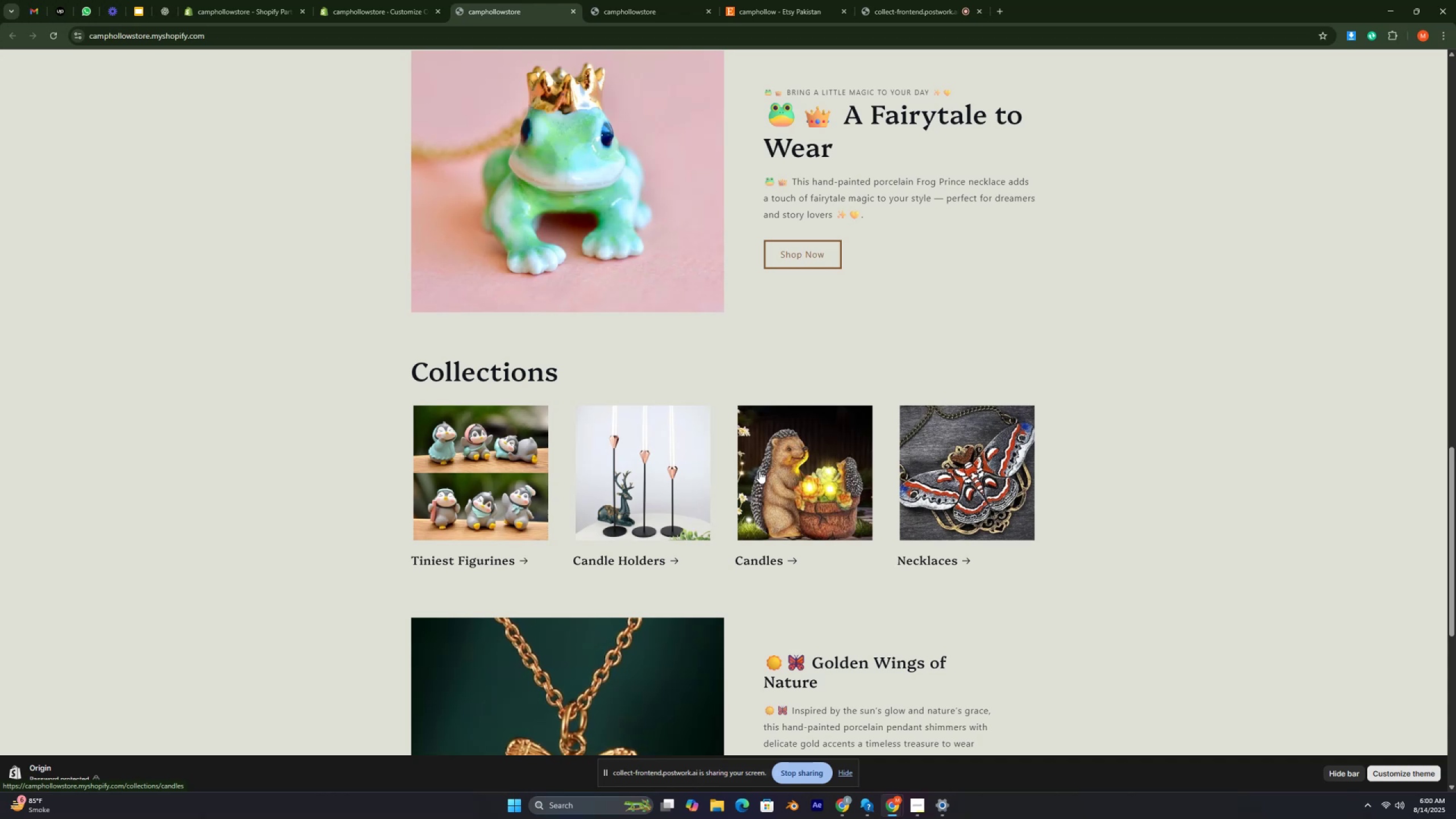 
key(Control+ControlRight)
 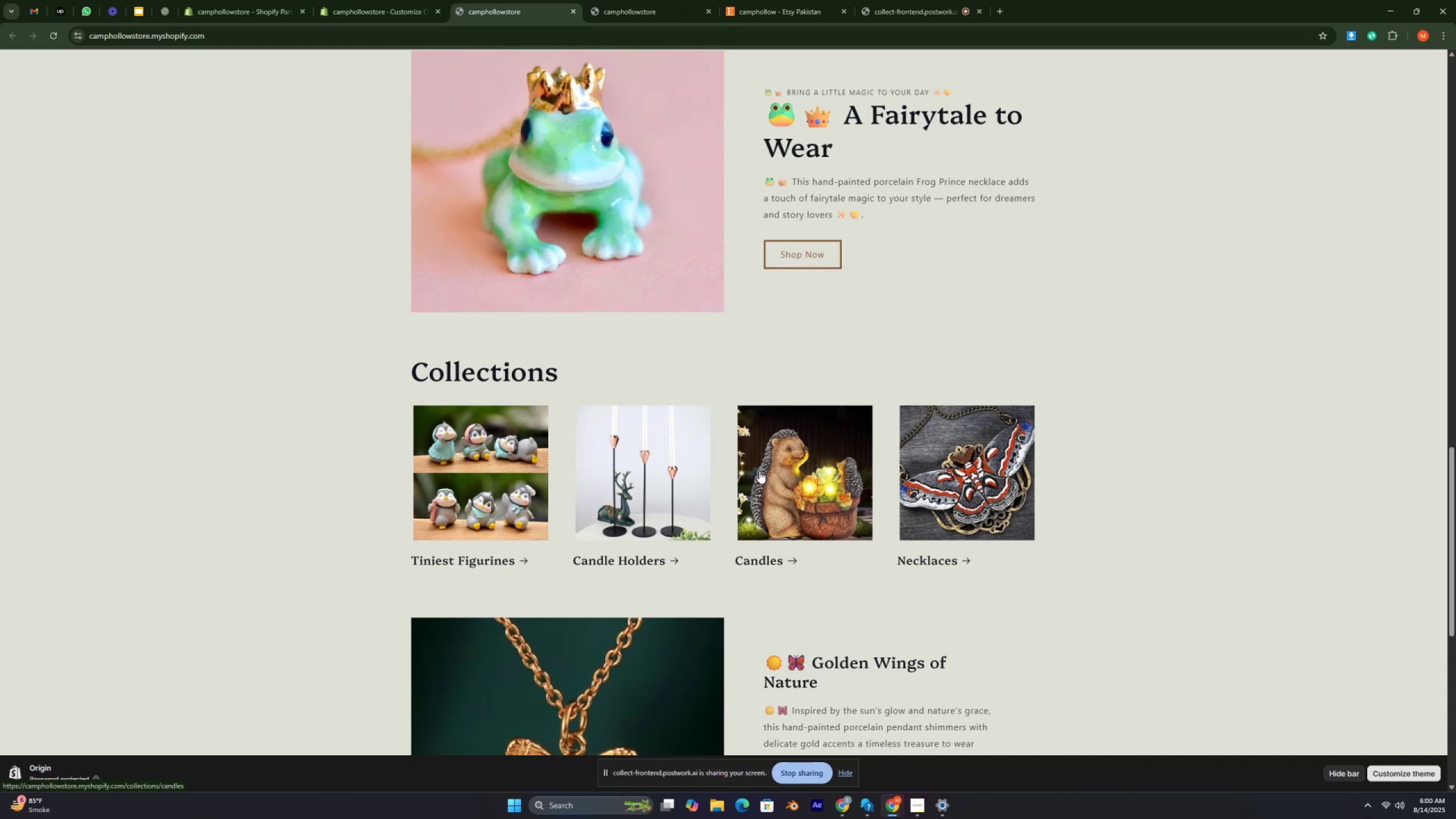 
key(Control+ControlRight)
 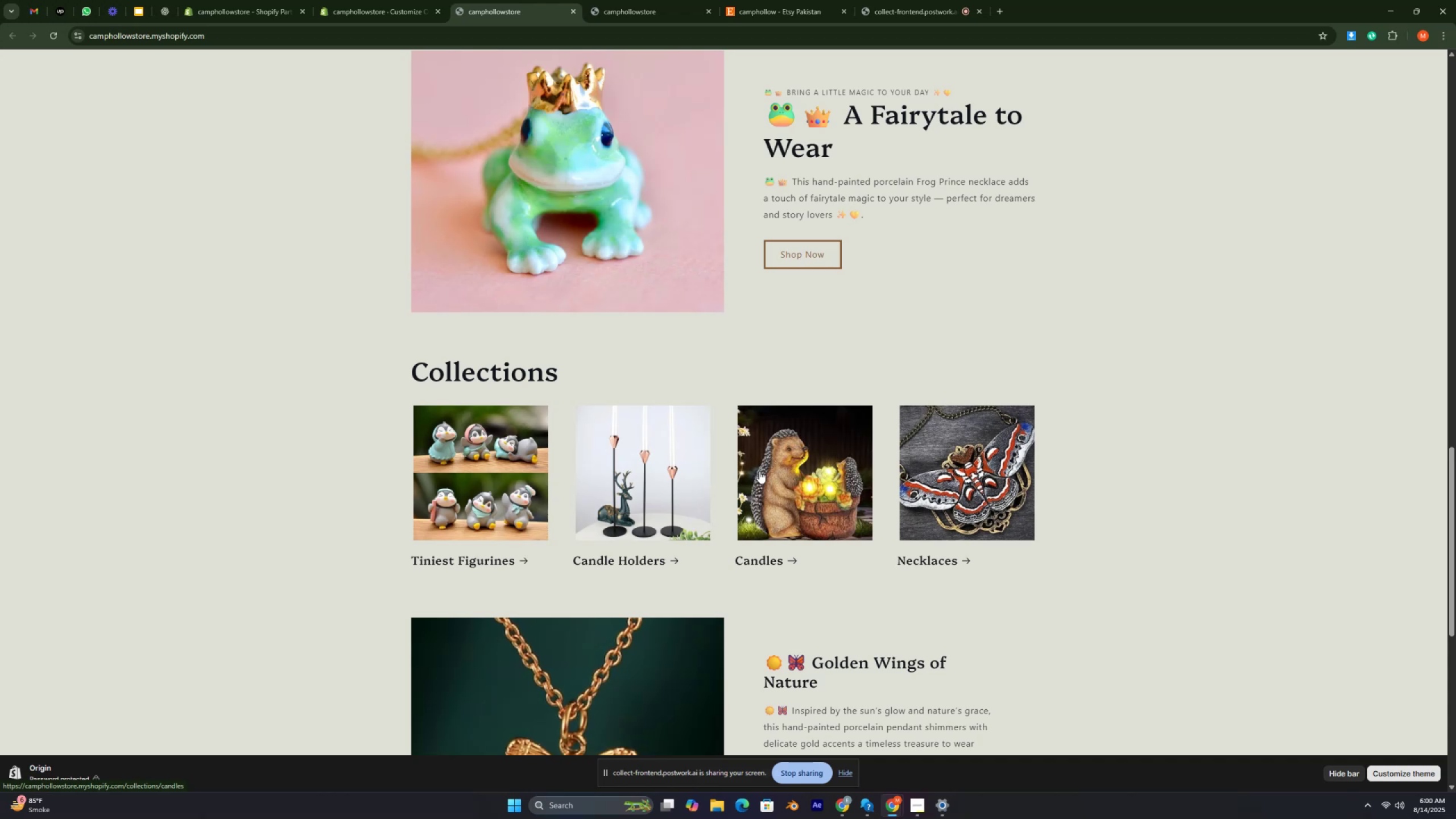 
key(Control+ControlRight)
 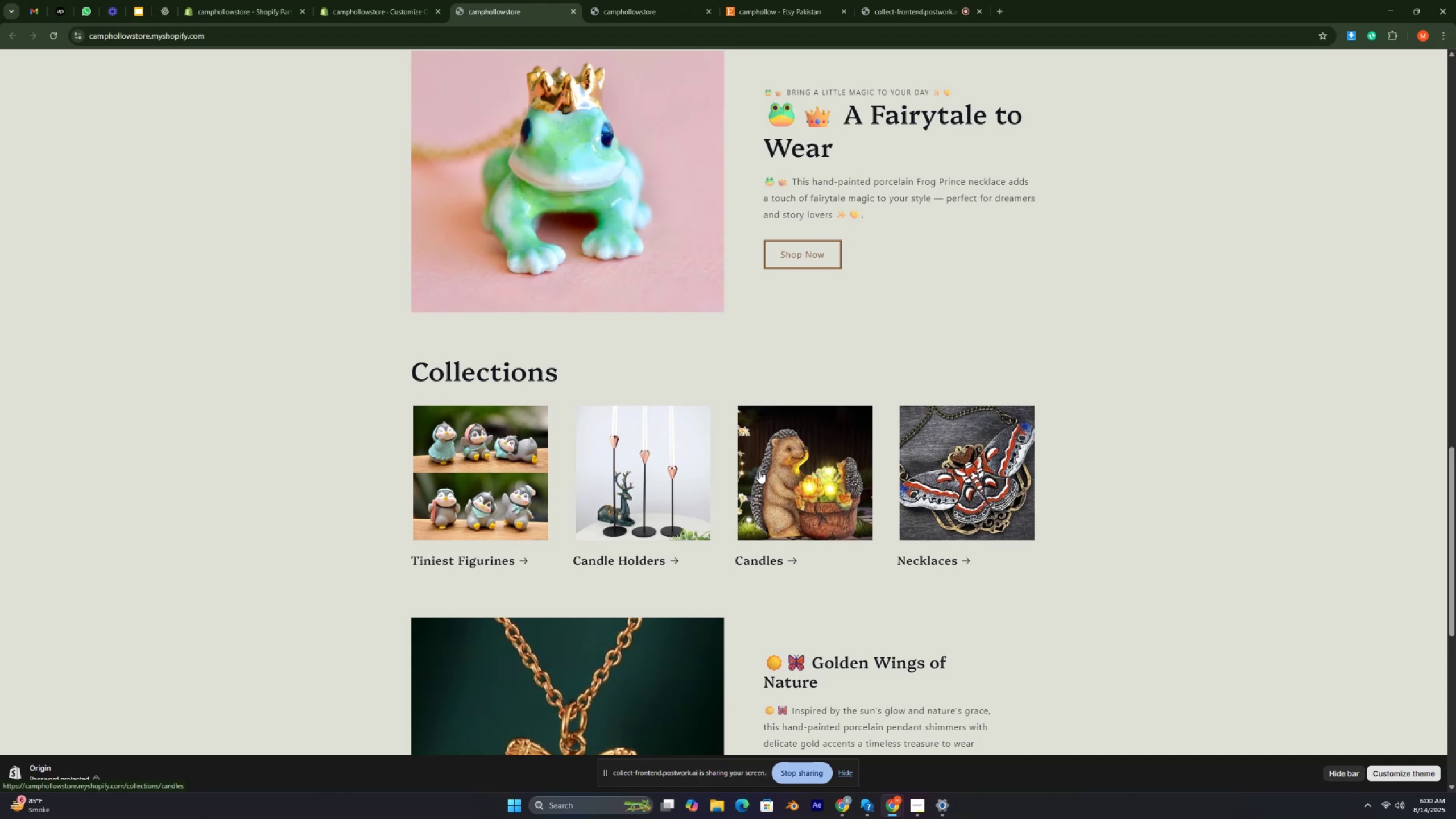 
key(Control+ControlRight)
 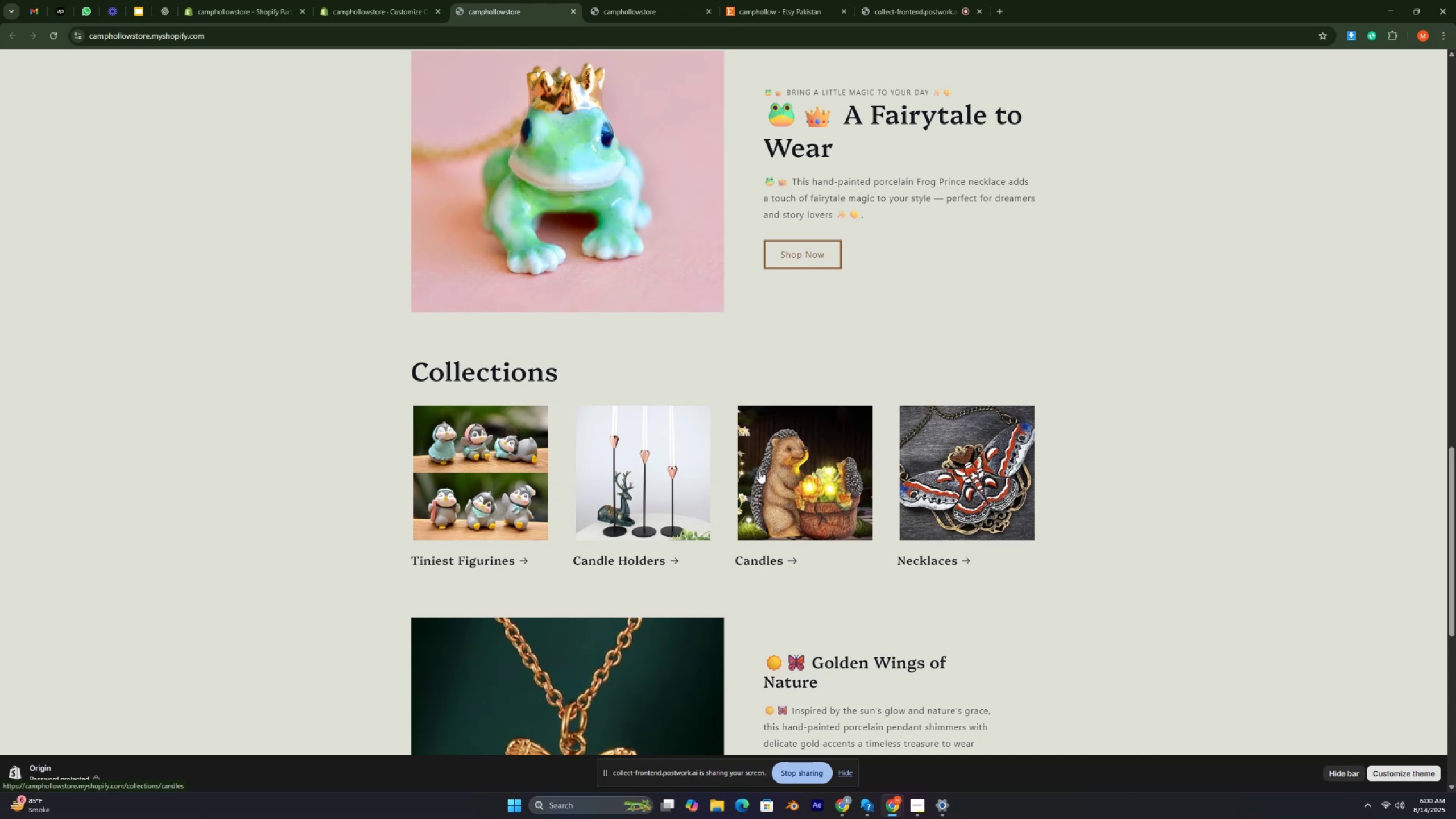 
key(Control+ControlRight)
 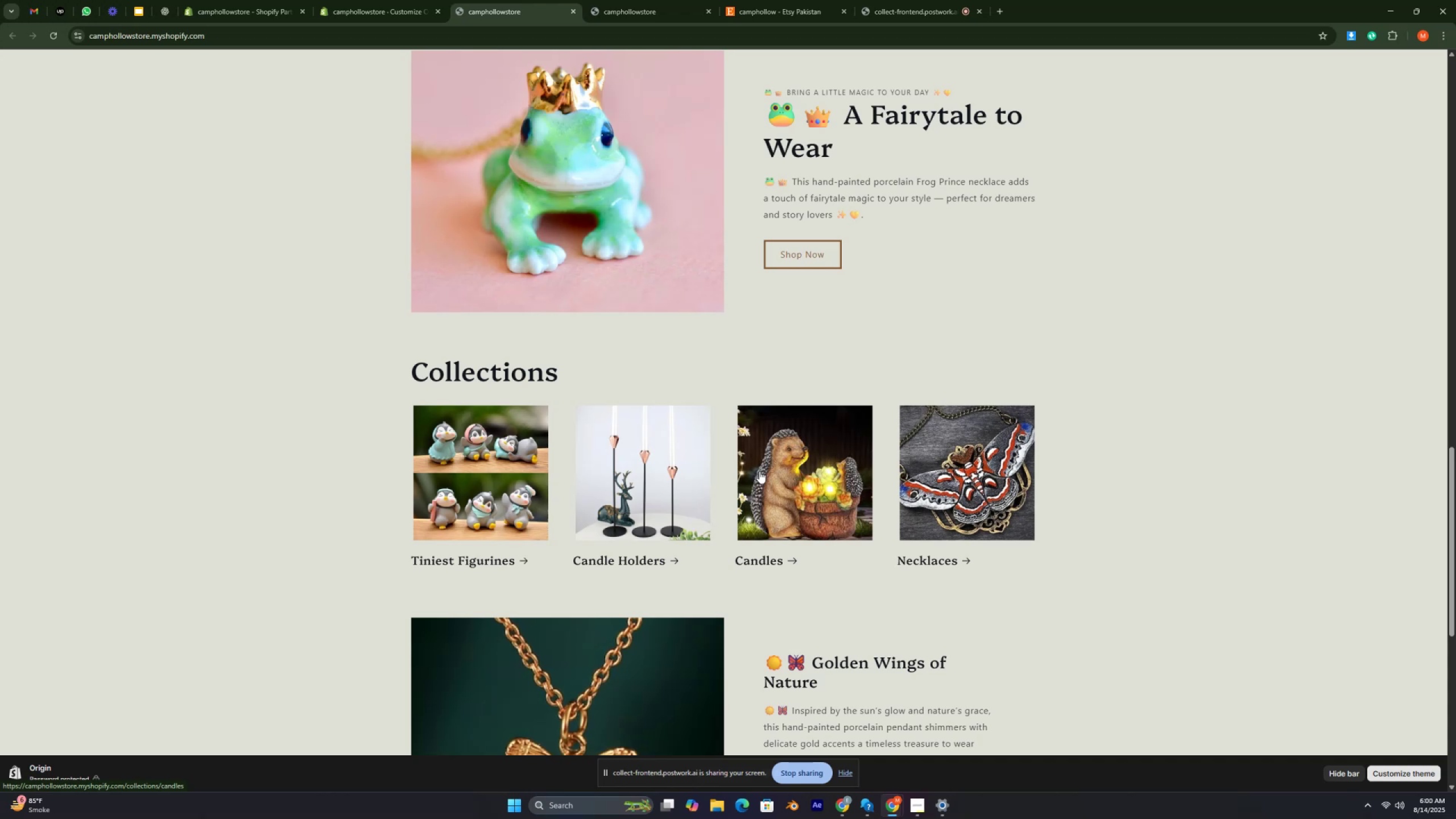 
key(Control+ControlRight)
 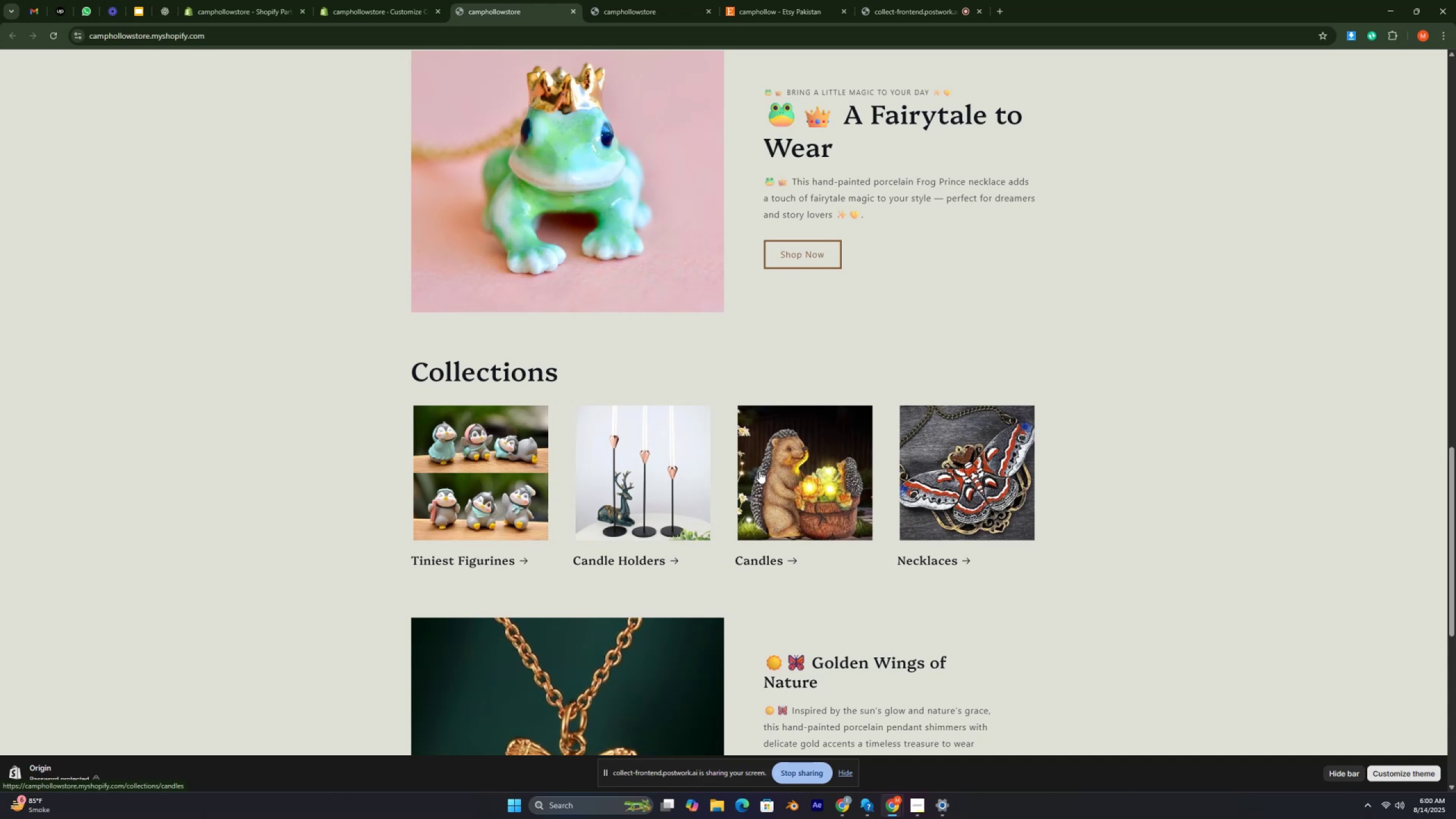 
key(Control+ControlRight)
 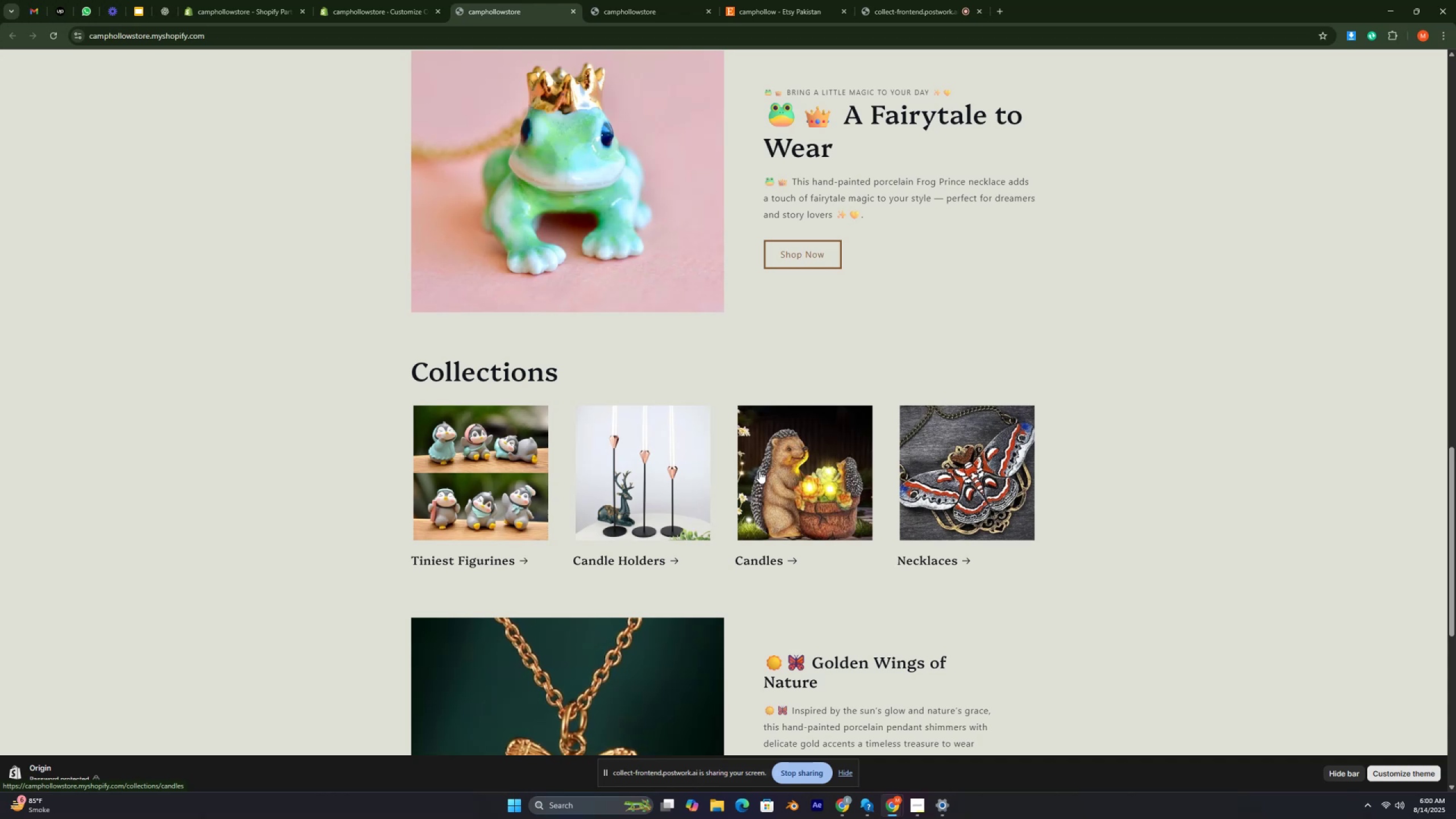 
key(Control+ControlRight)
 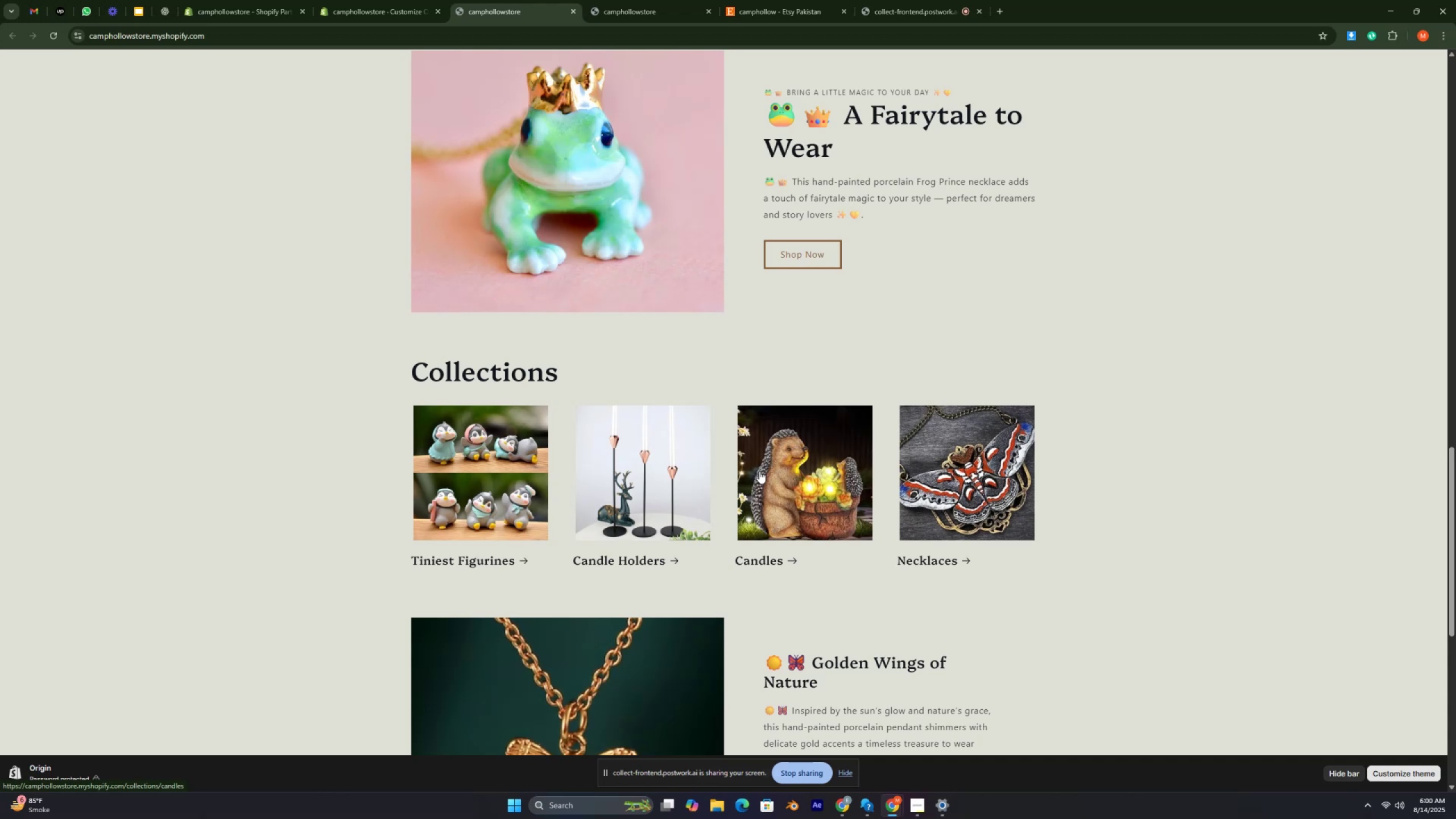 
key(Control+ControlRight)
 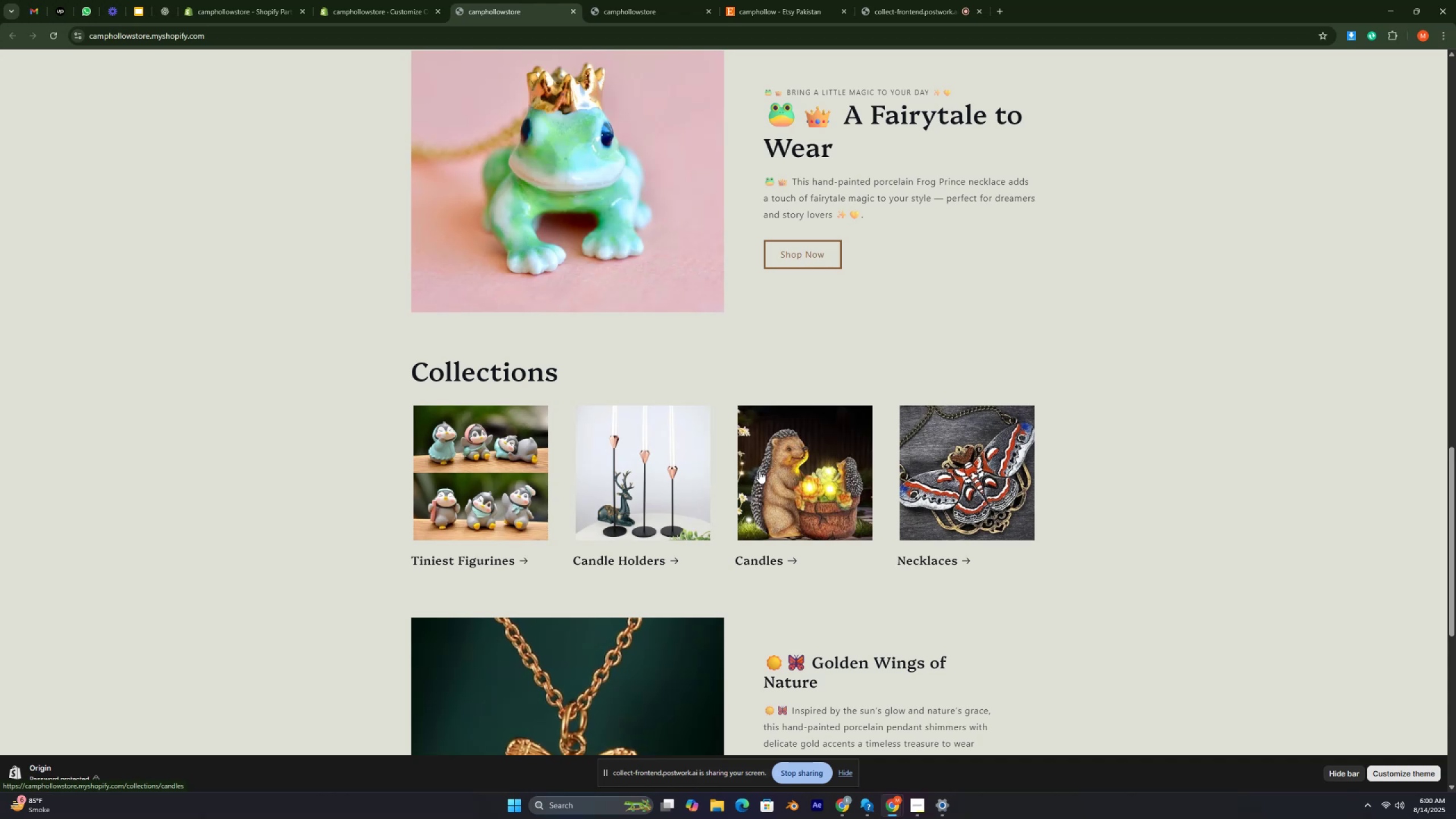 
key(Control+ControlRight)
 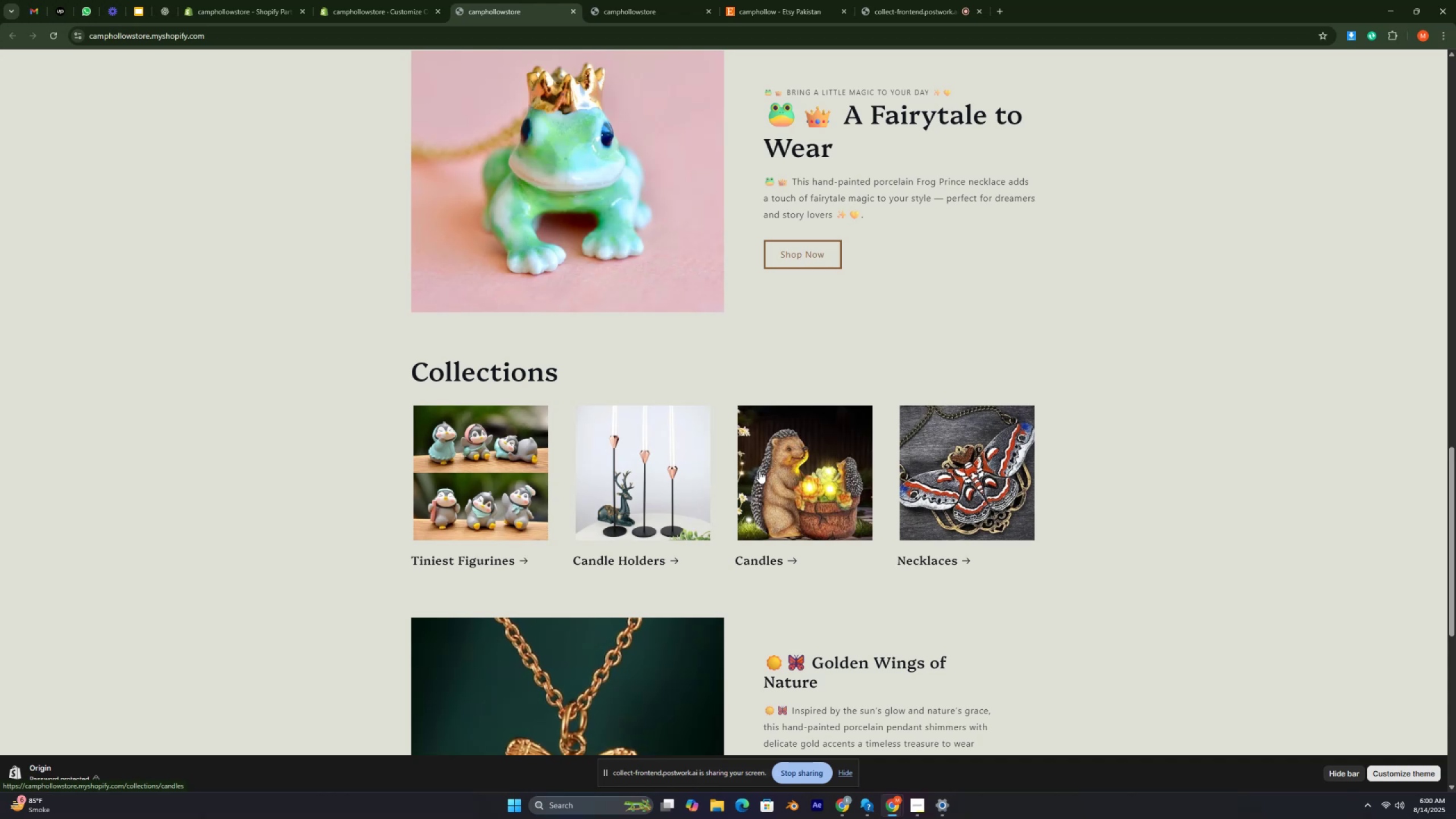 
key(Control+ControlRight)
 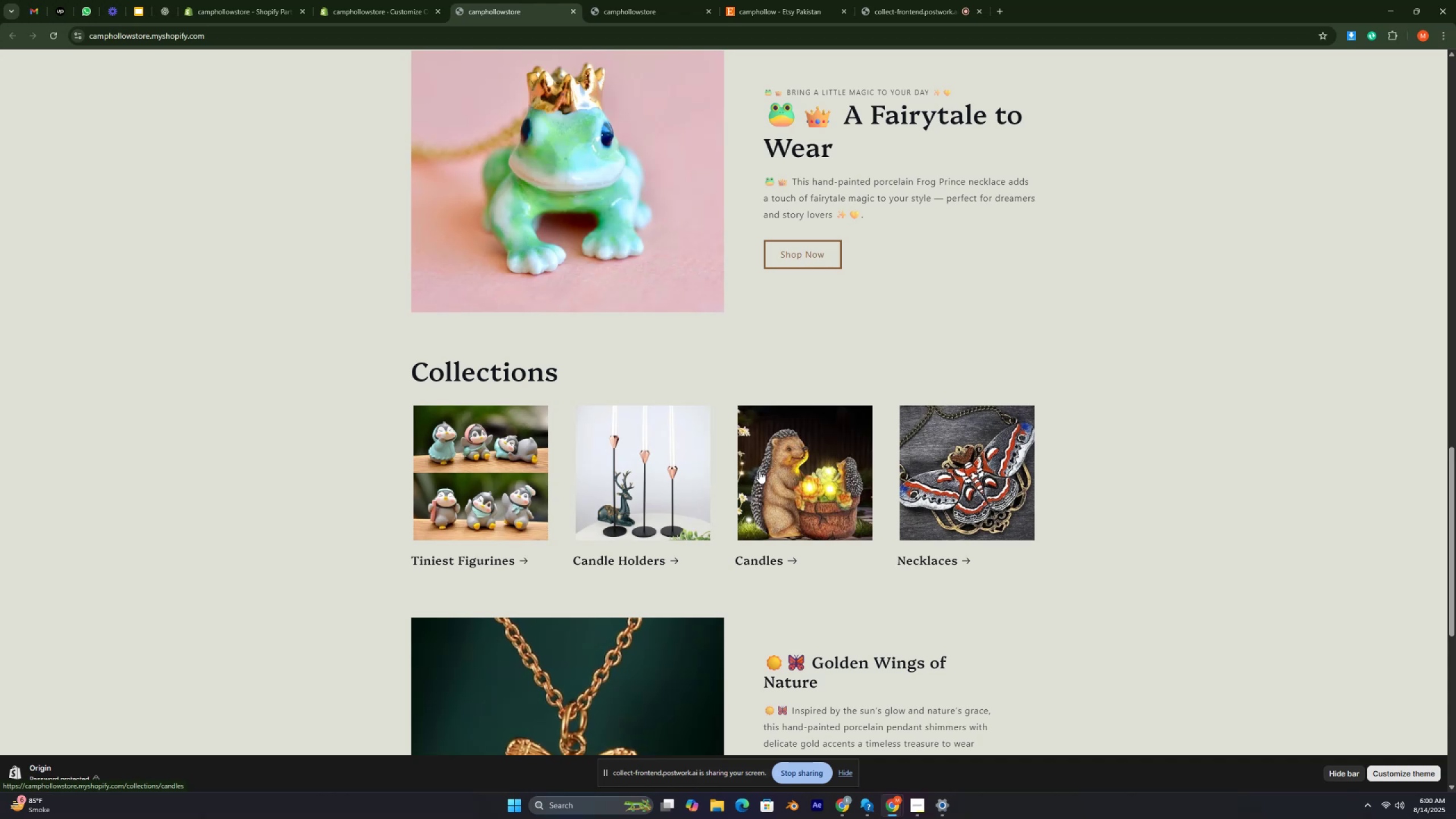 
key(Control+ControlRight)
 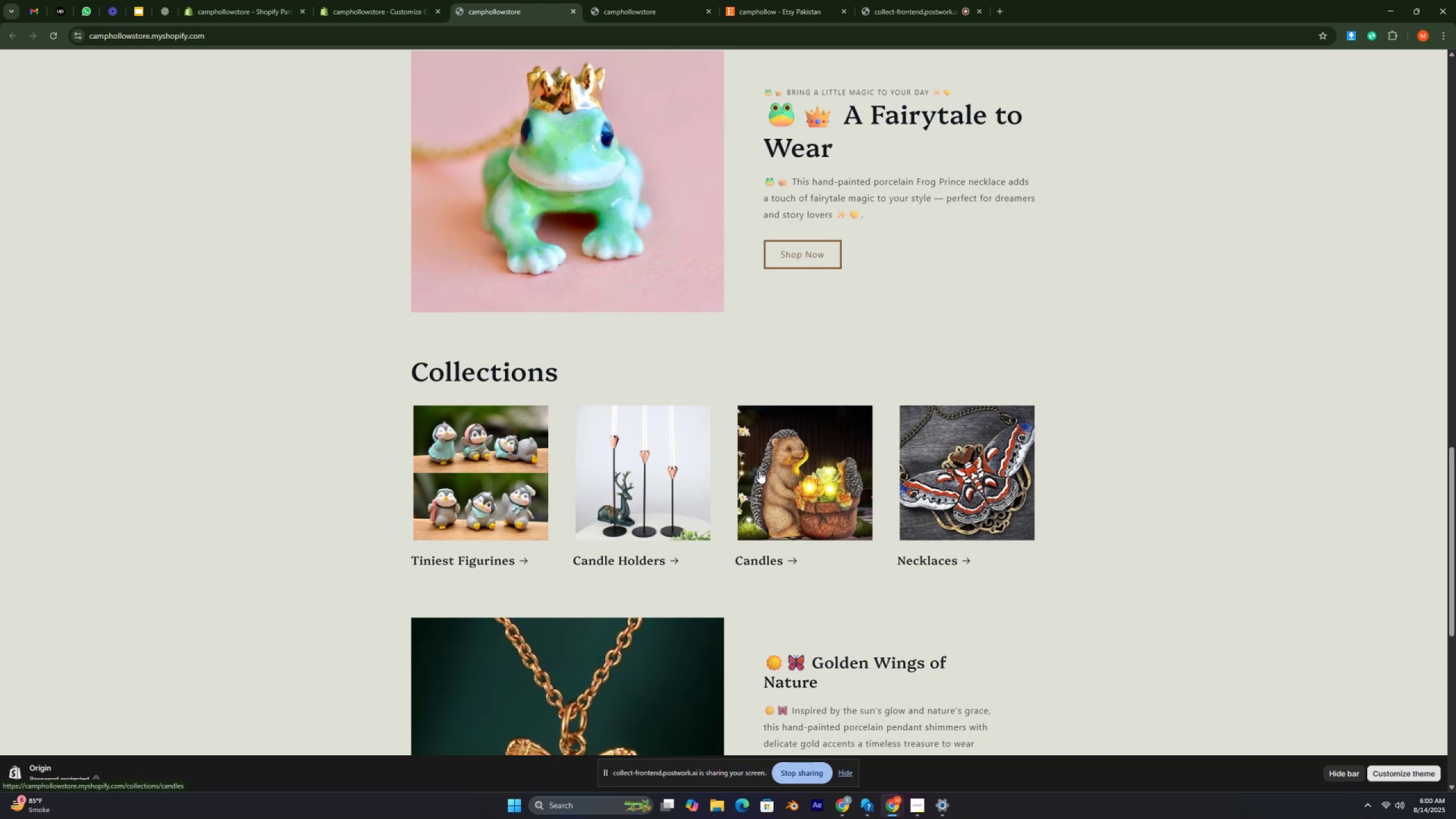 
key(Control+ControlRight)
 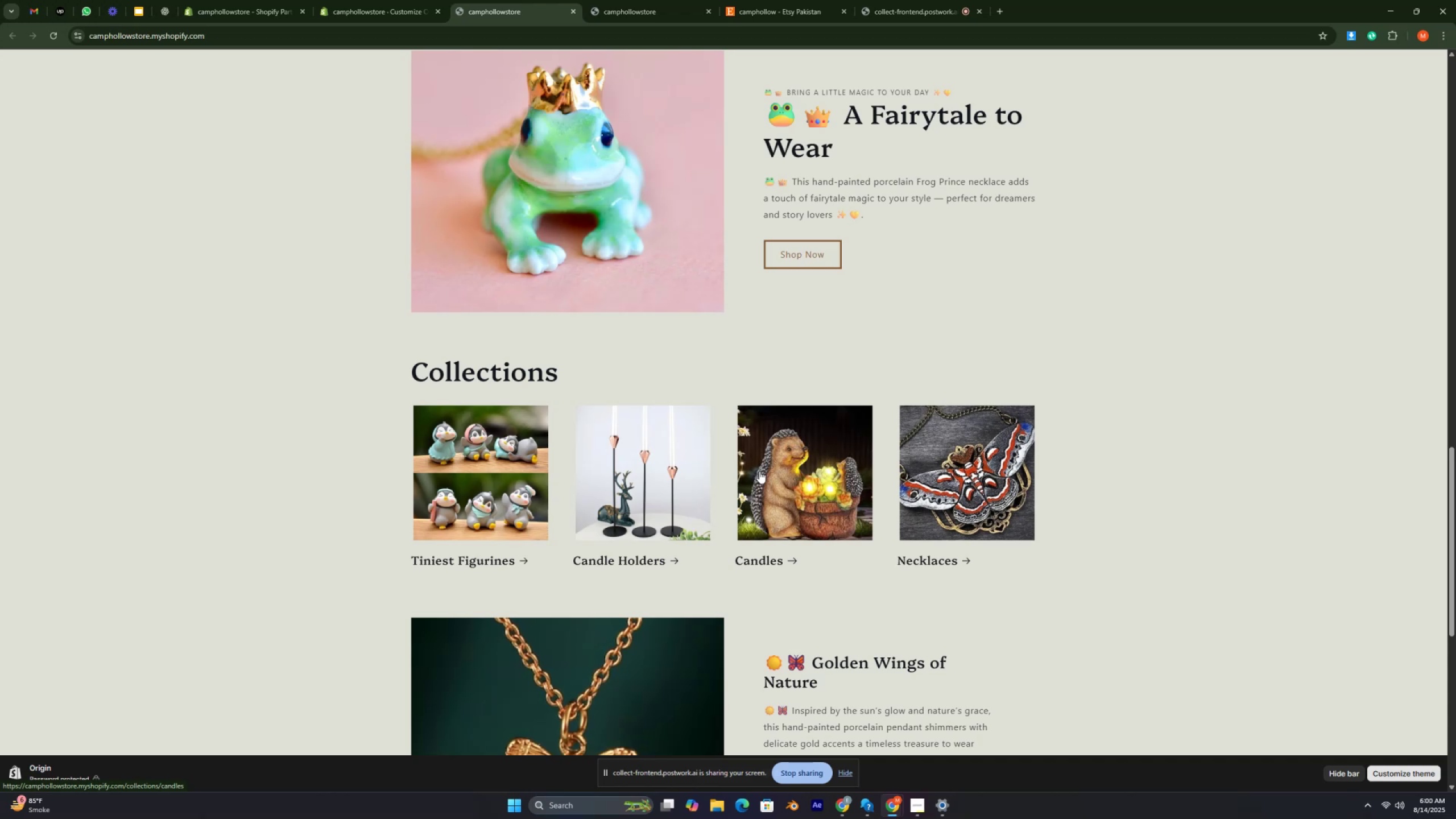 
key(Control+ControlRight)
 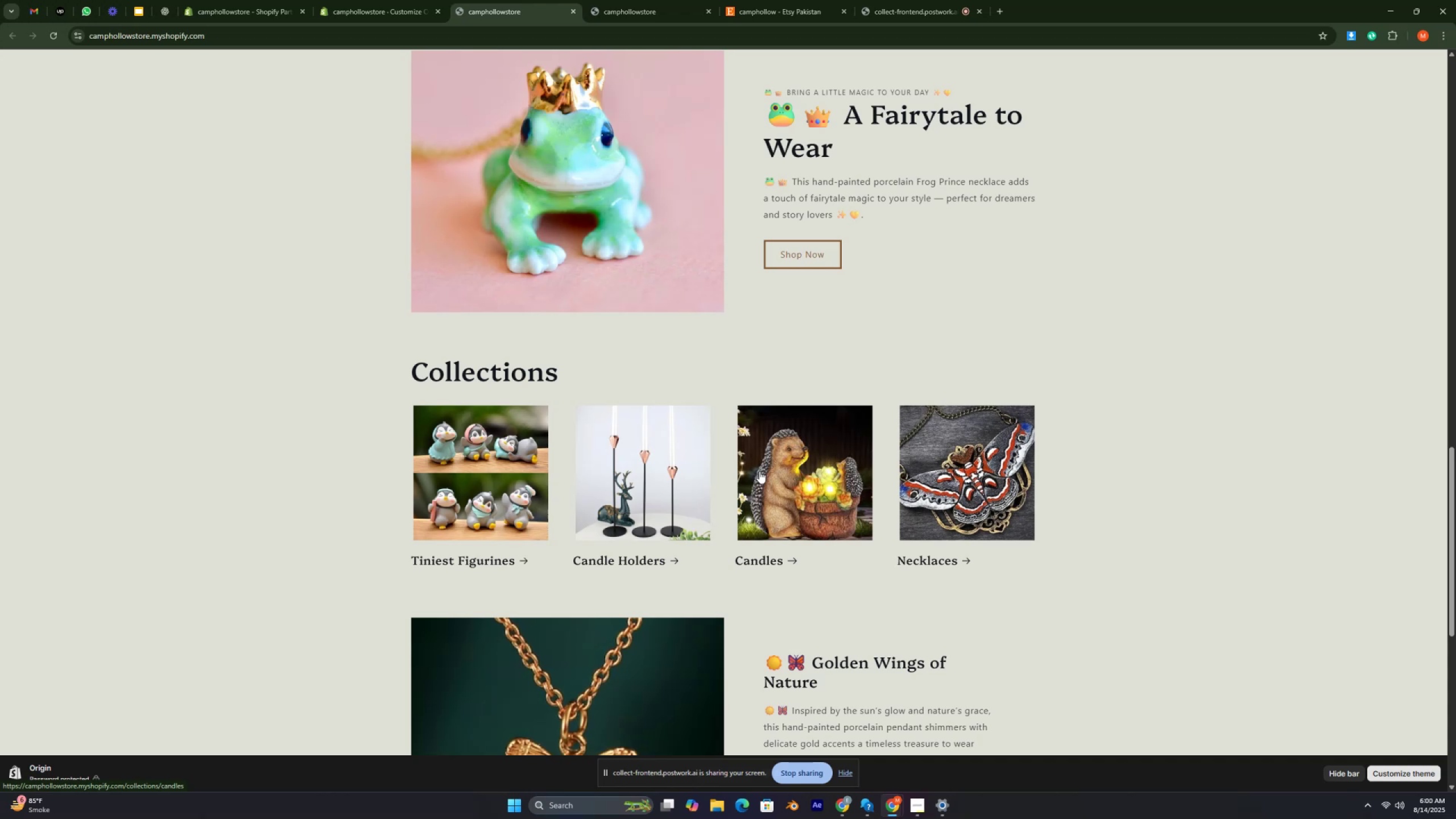 
key(Control+ControlRight)
 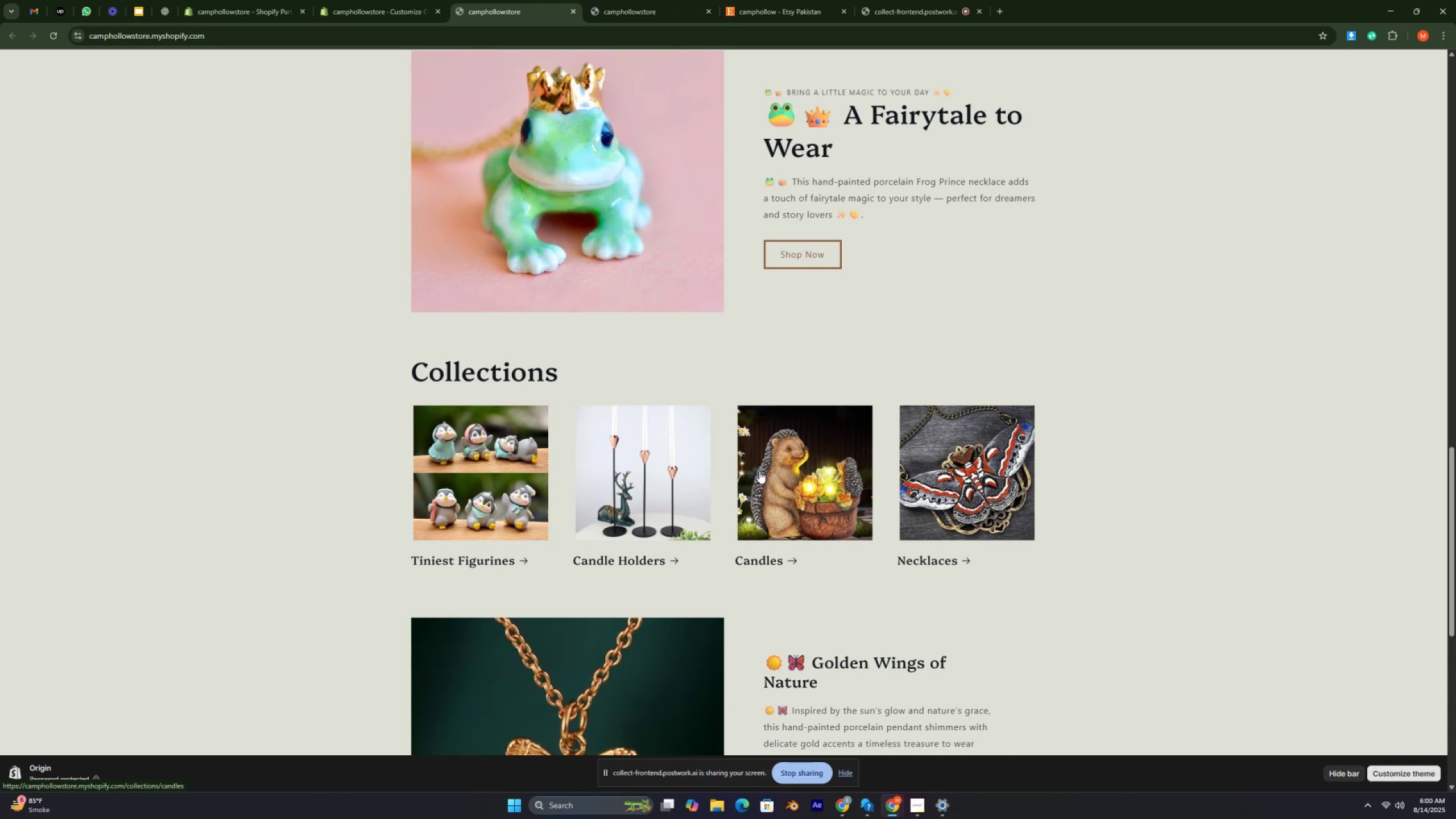 
key(Control+ControlRight)
 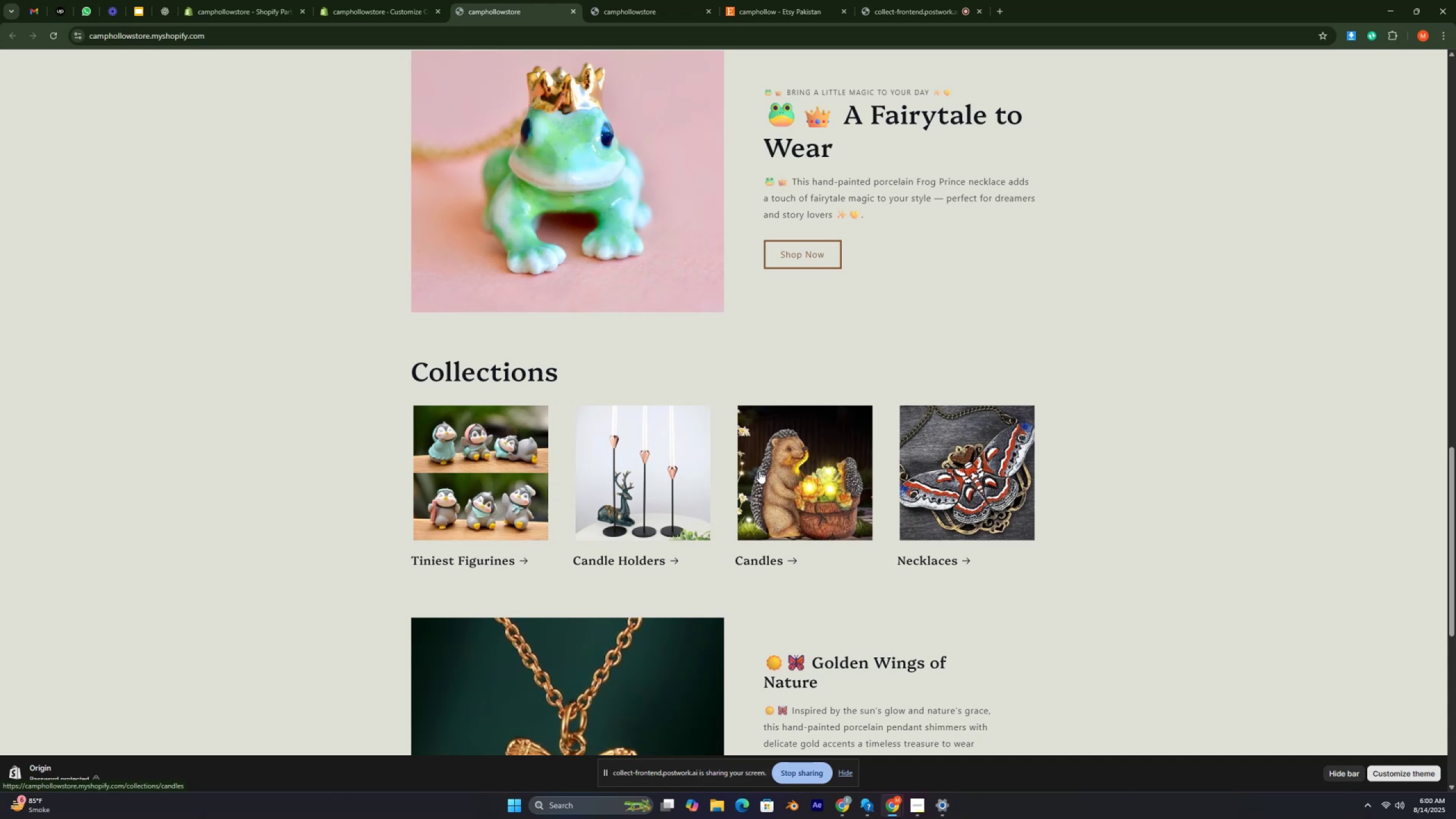 
scroll: coordinate [780, 458], scroll_direction: down, amount: 4.0
 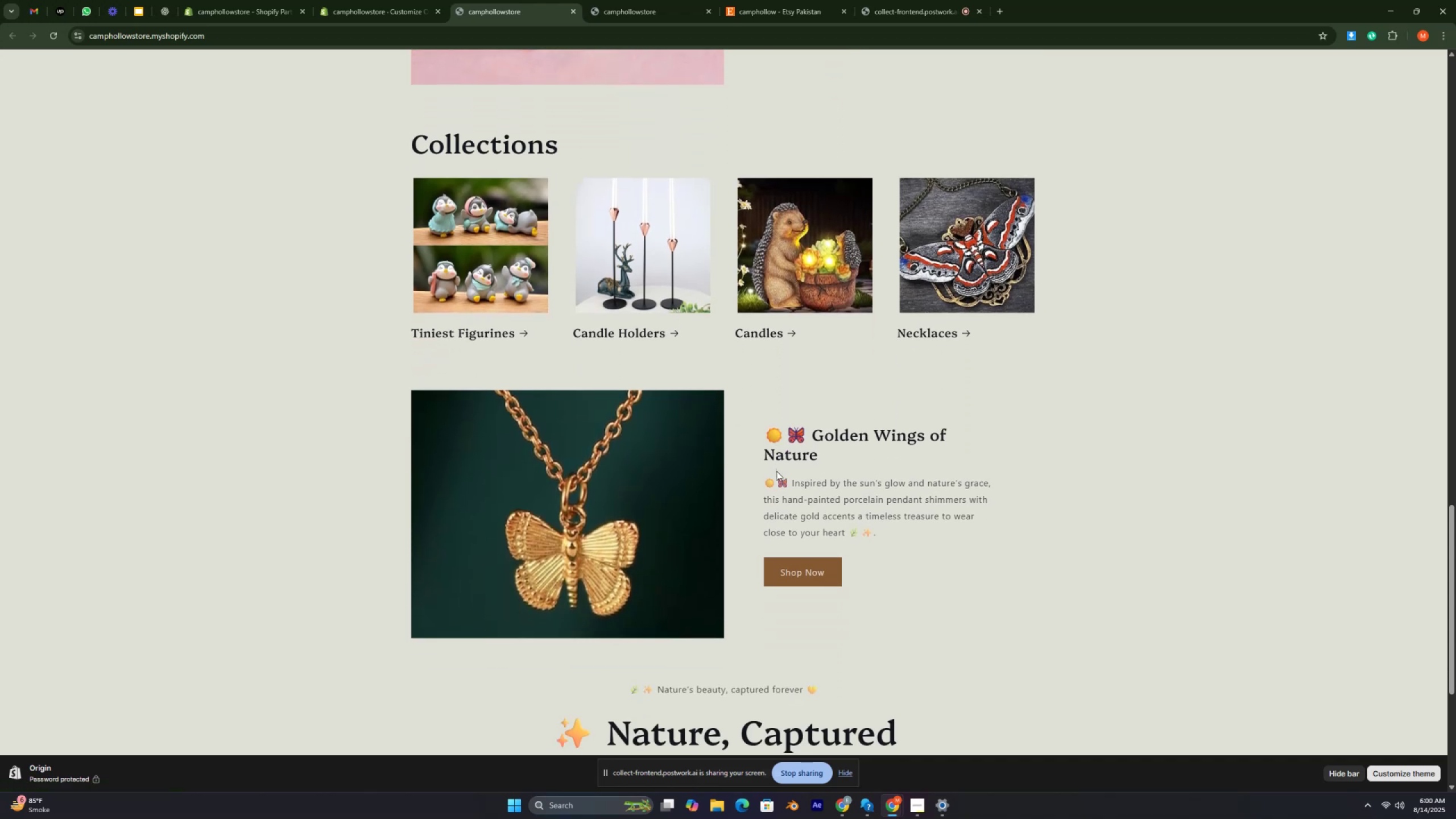 
wait(11.63)
 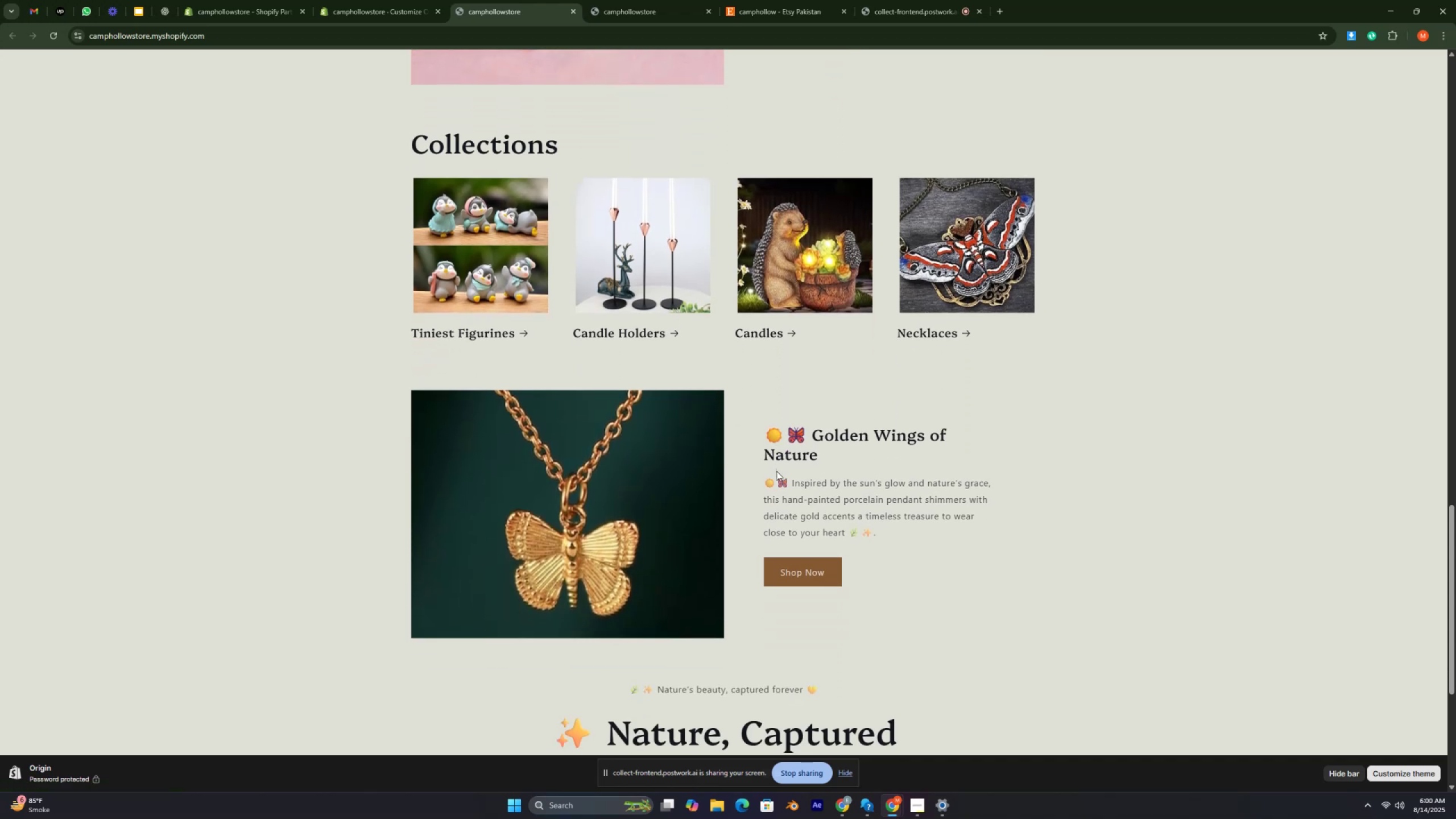 
key(Control+ControlRight)
 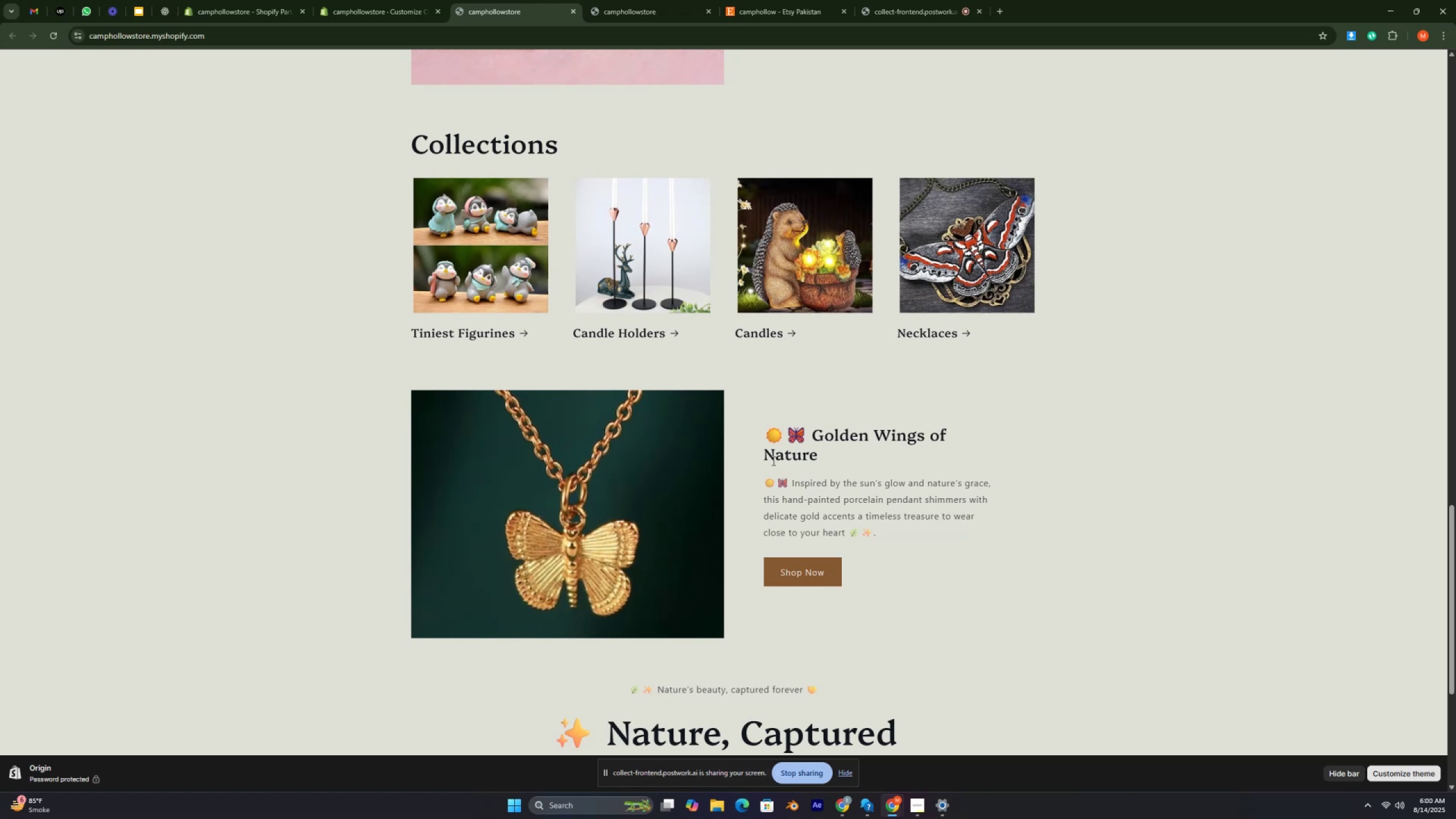 
key(Control+ControlRight)
 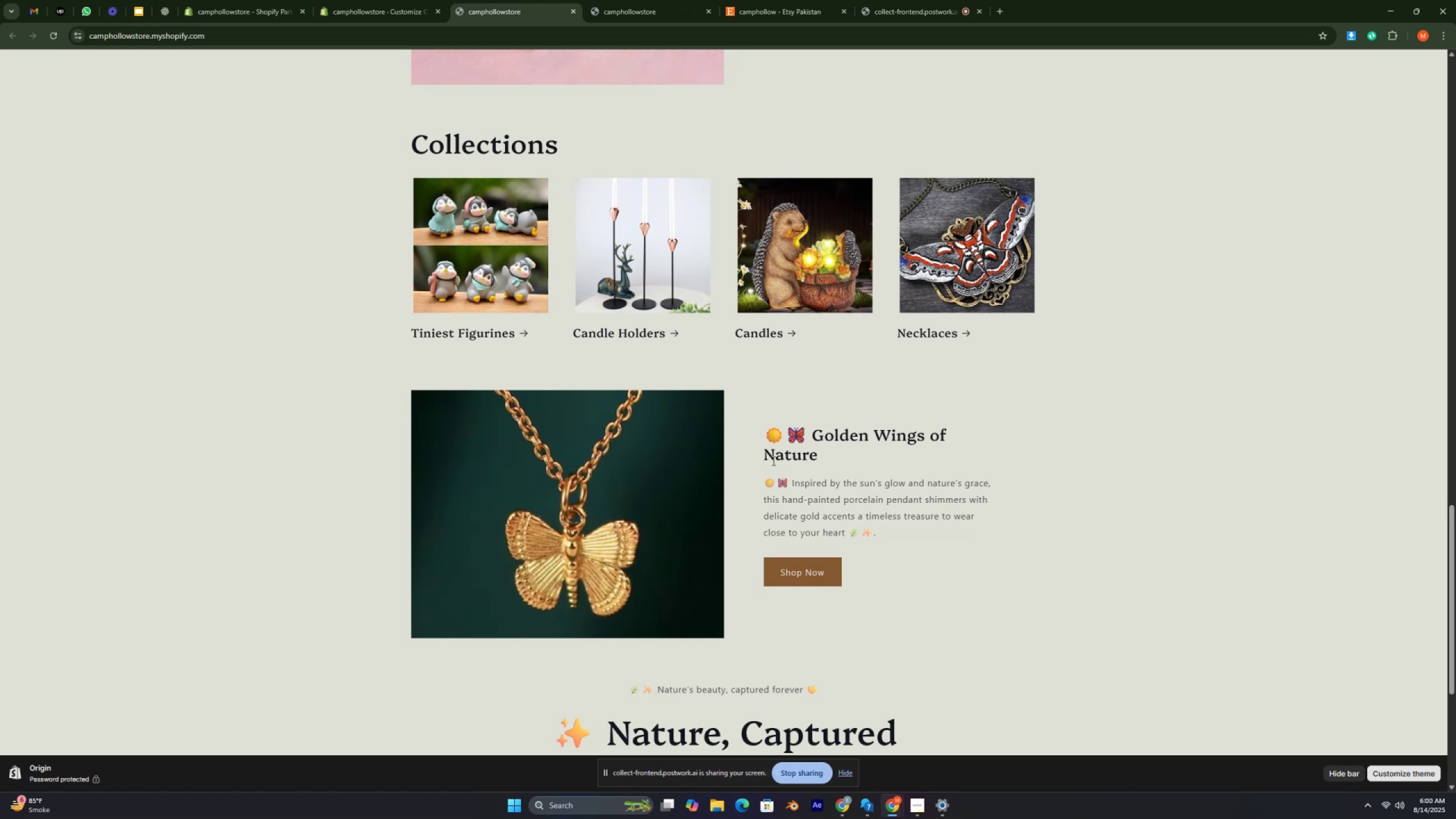 